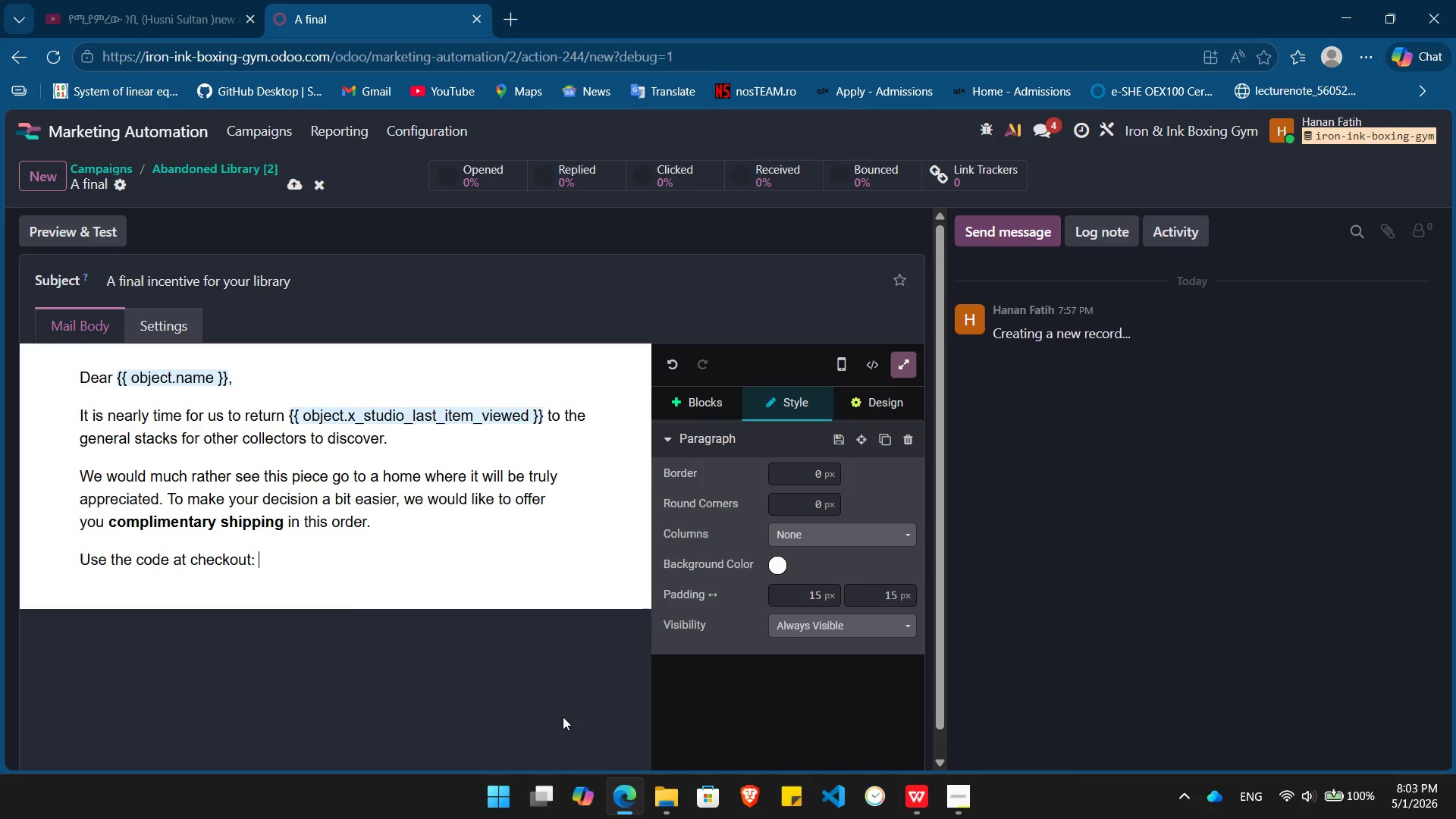 
 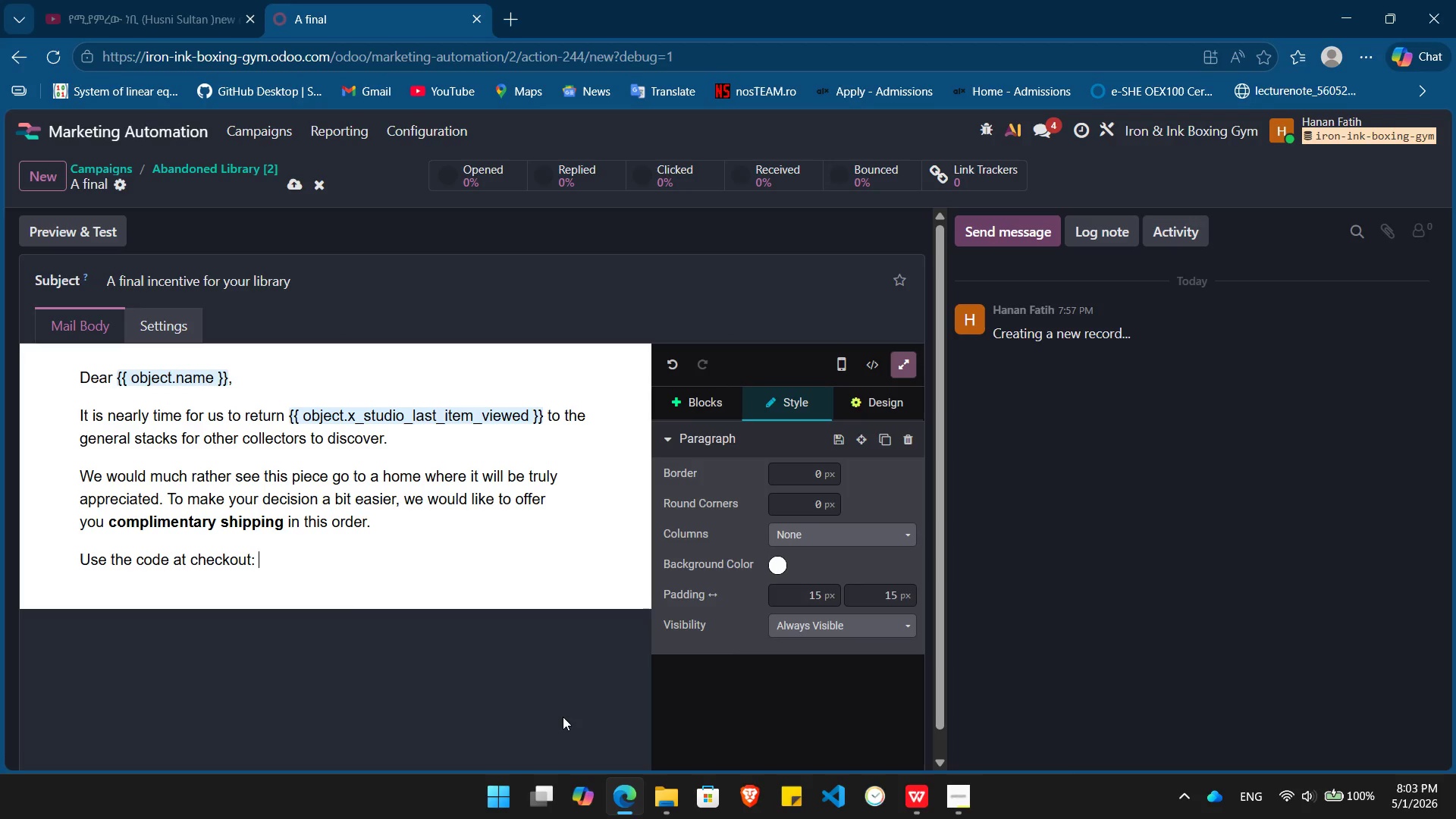 
key(Control+ControlLeft)
 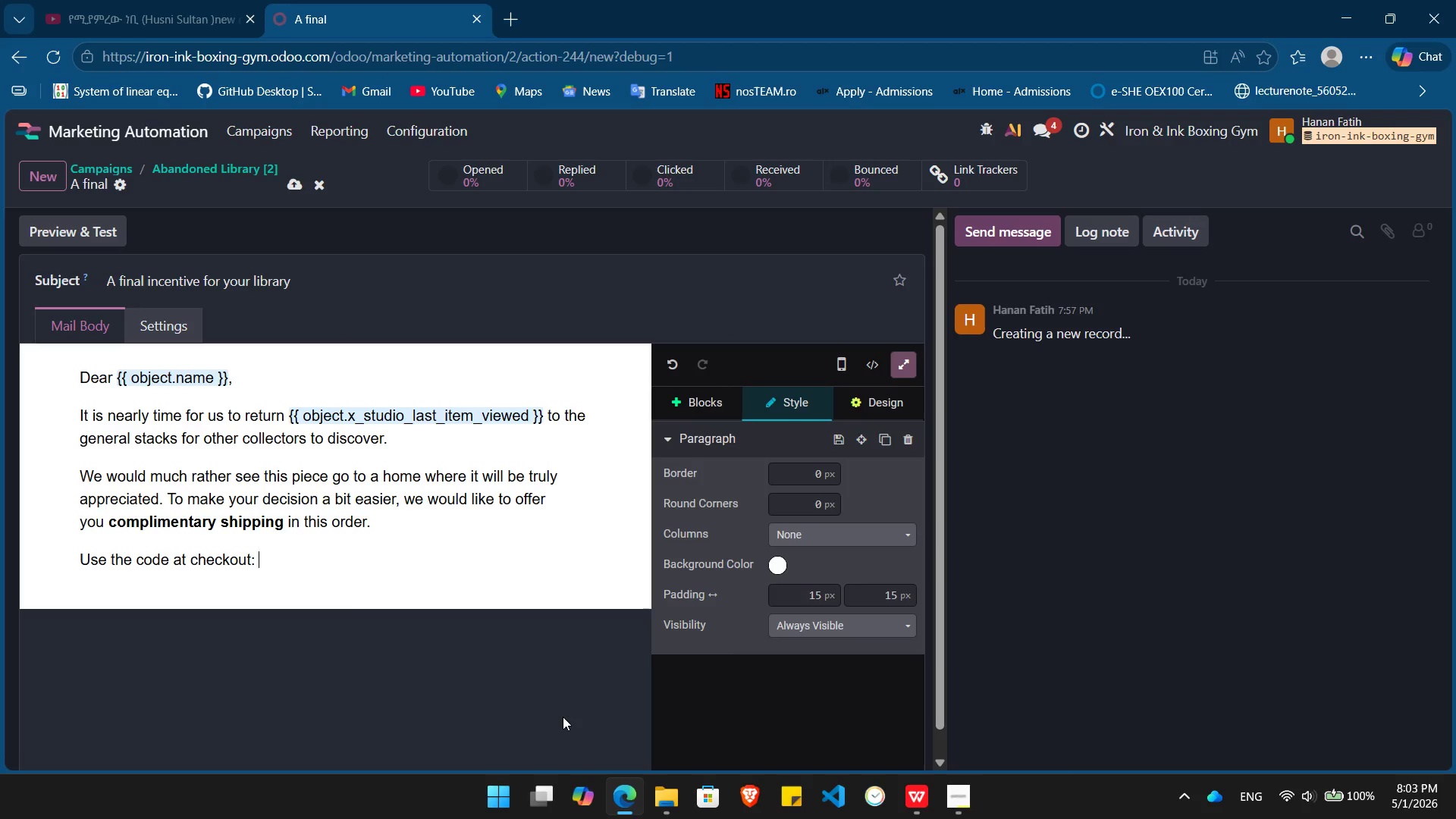 
key(Control+B)
 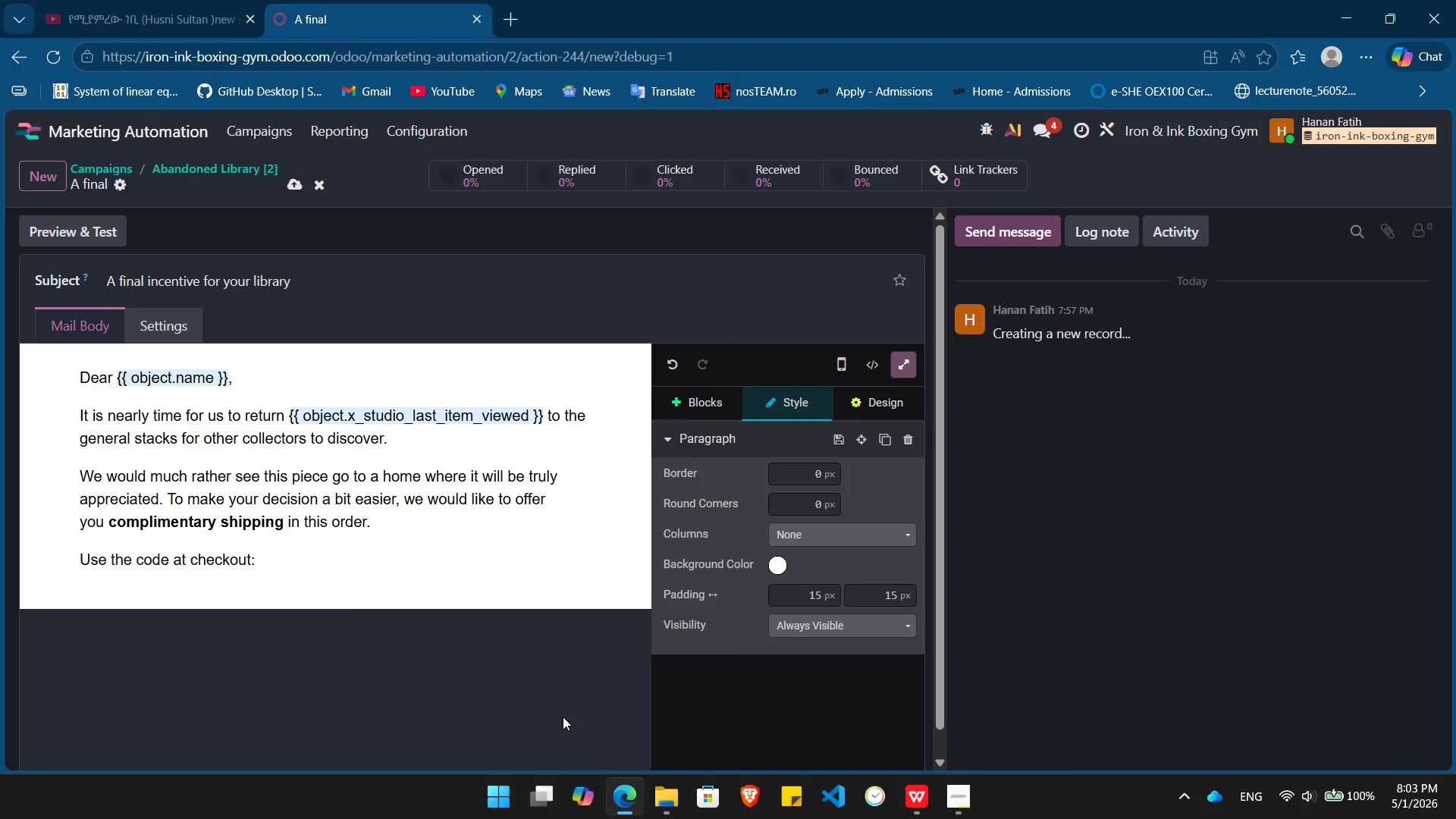 
type(SHIPREVERE)
 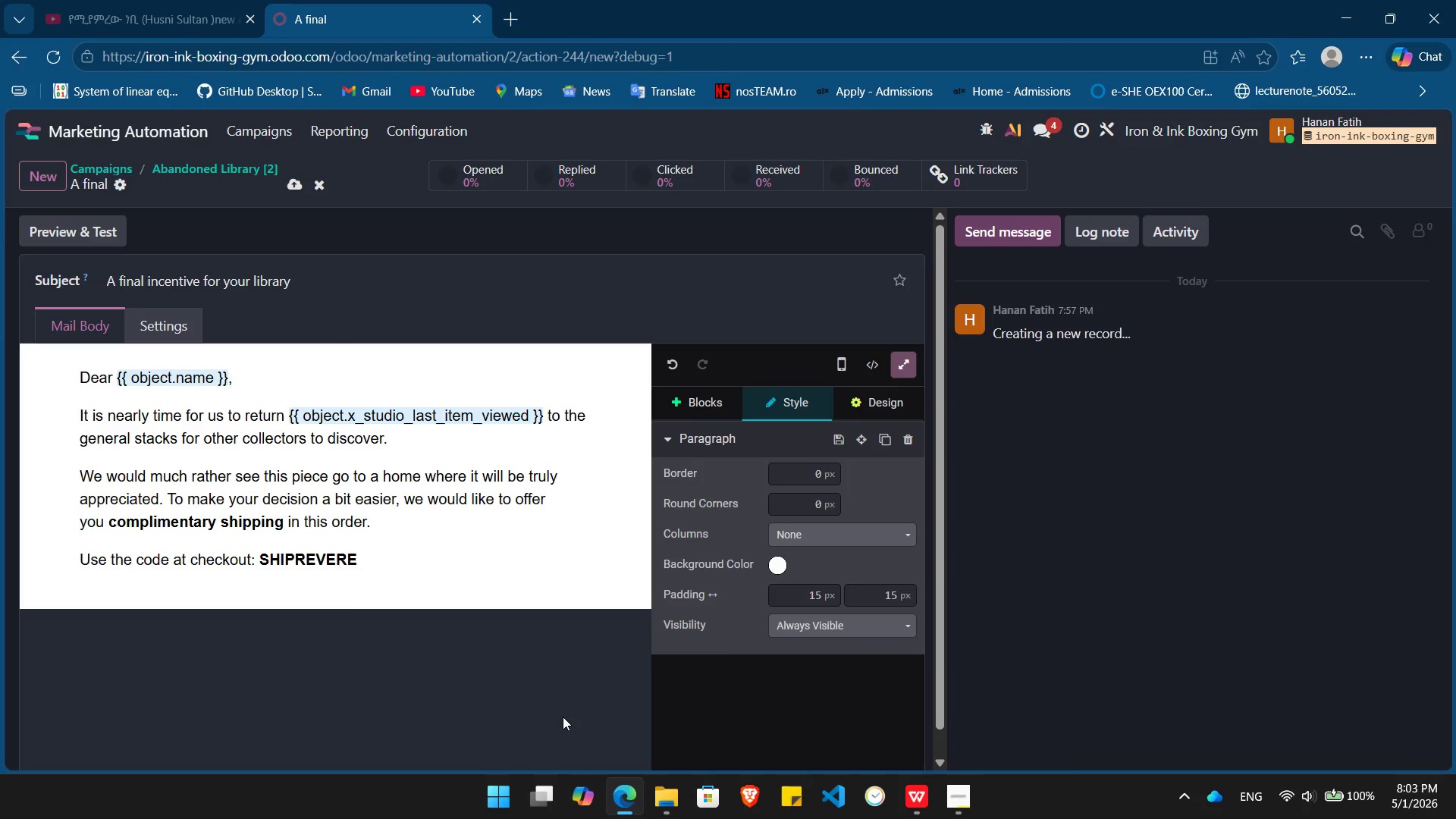 
key(Enter)
 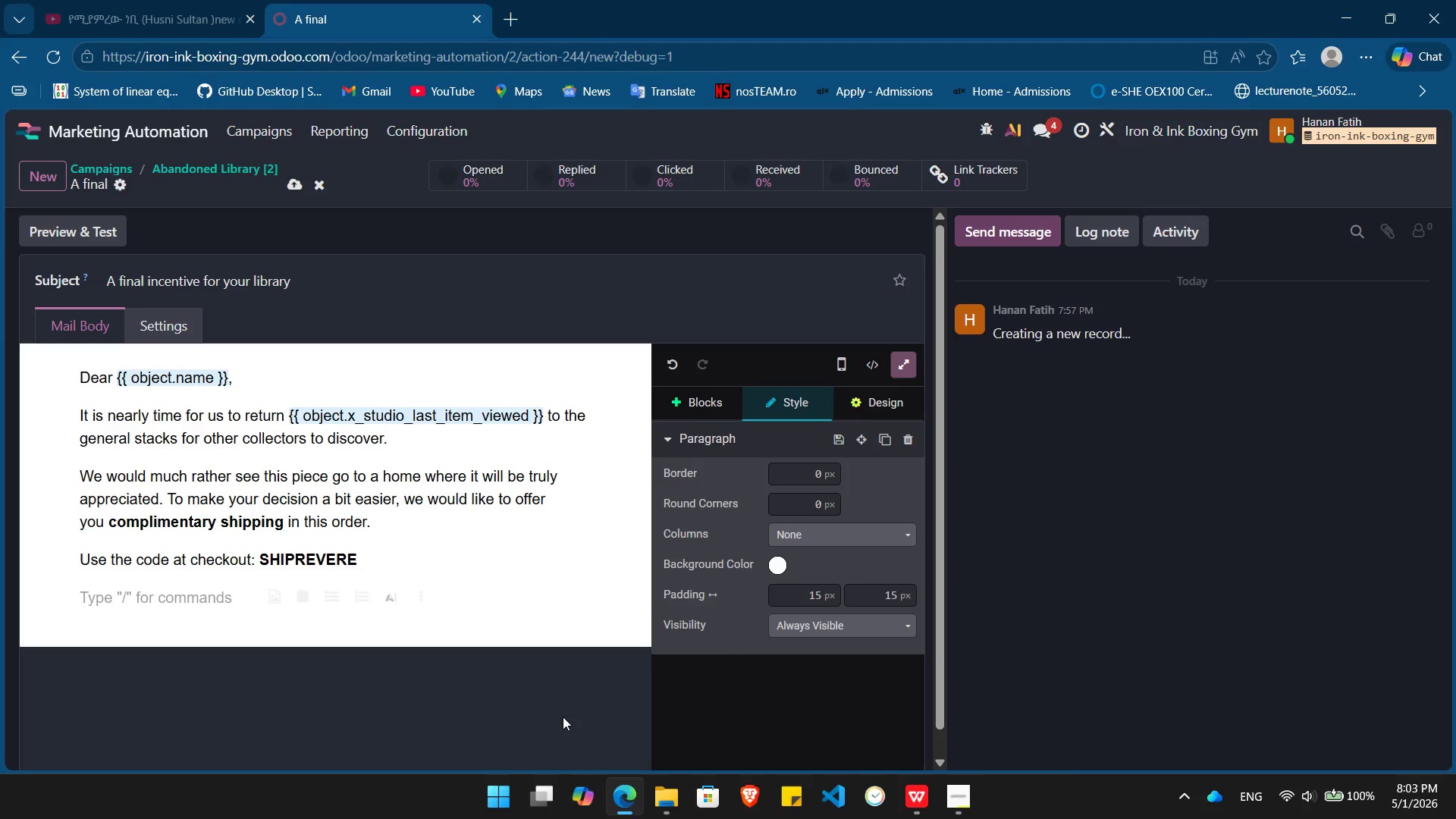 
type(/bu)
 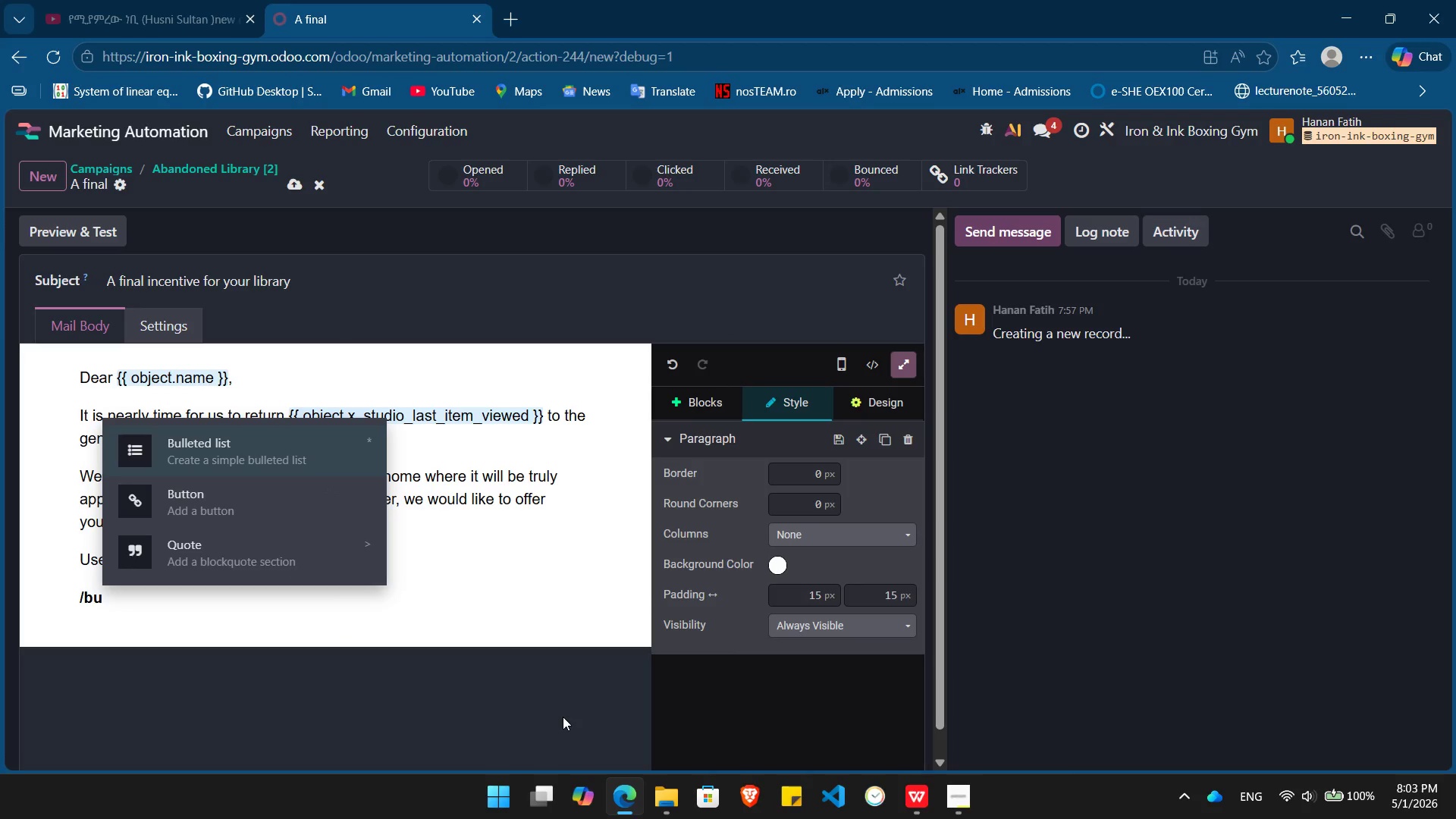 
key(ArrowDown)
 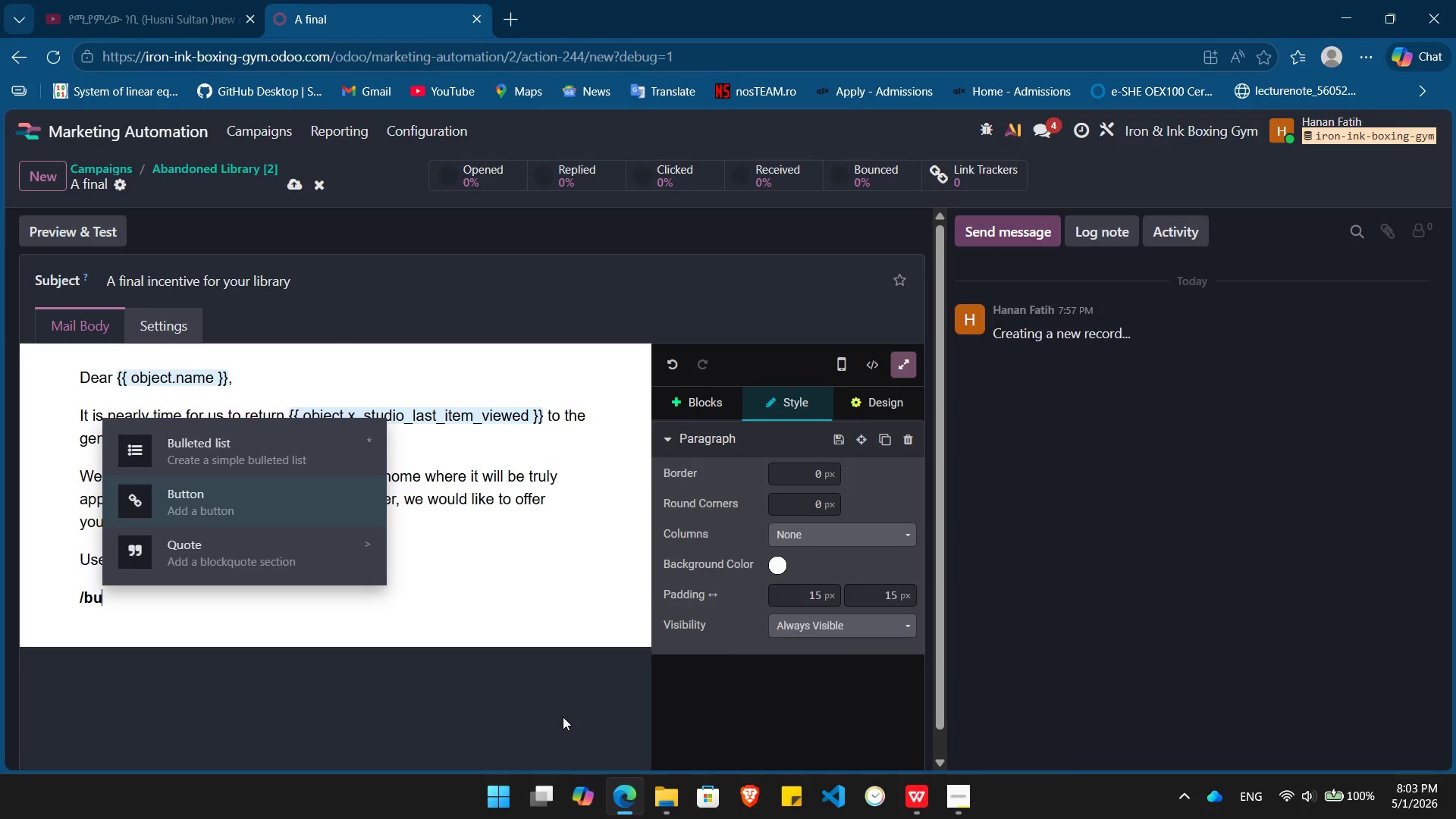 
key(Enter)
 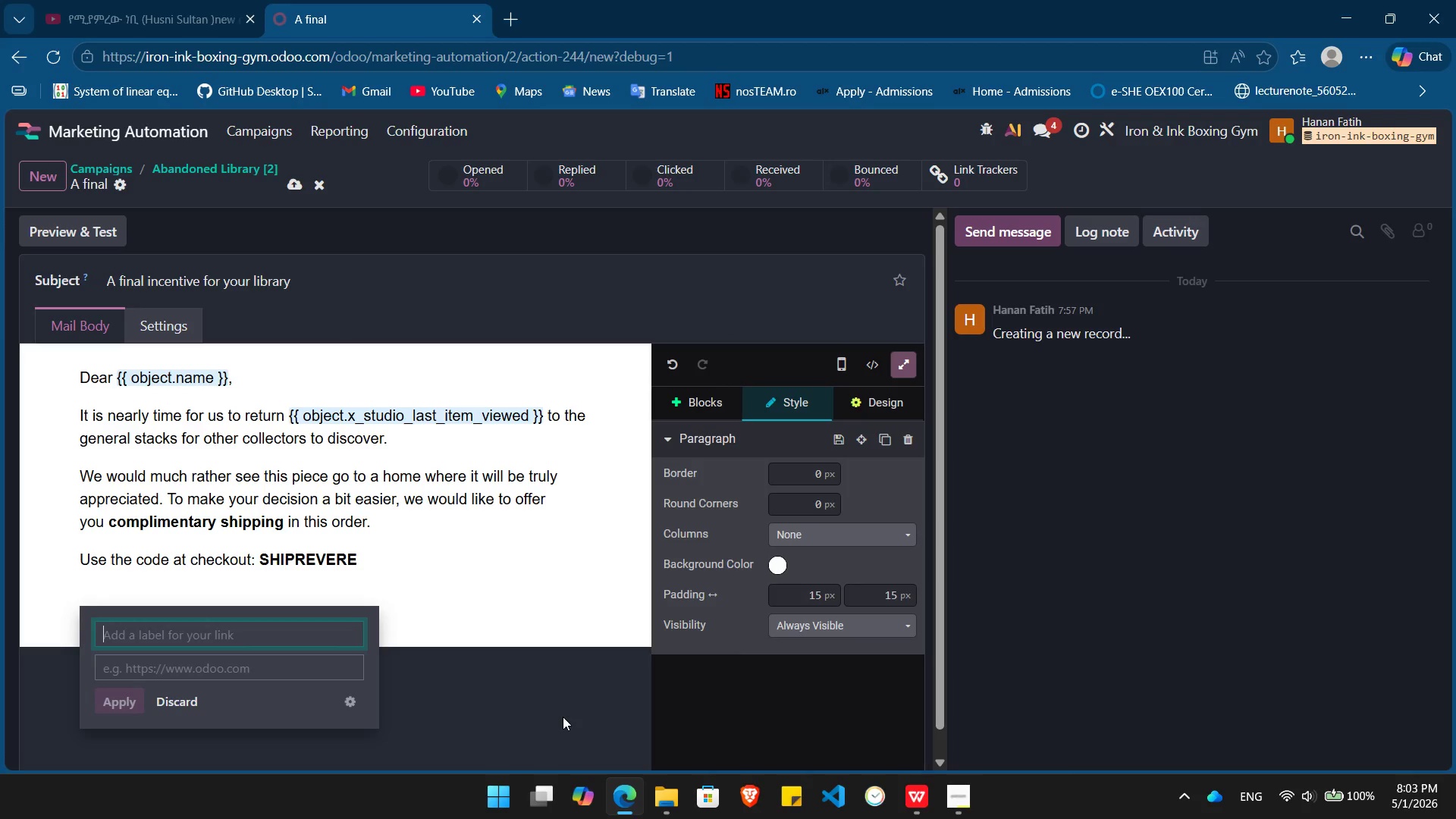 
type(Finalize My Acquisition)
key(Tab)
type(h)
 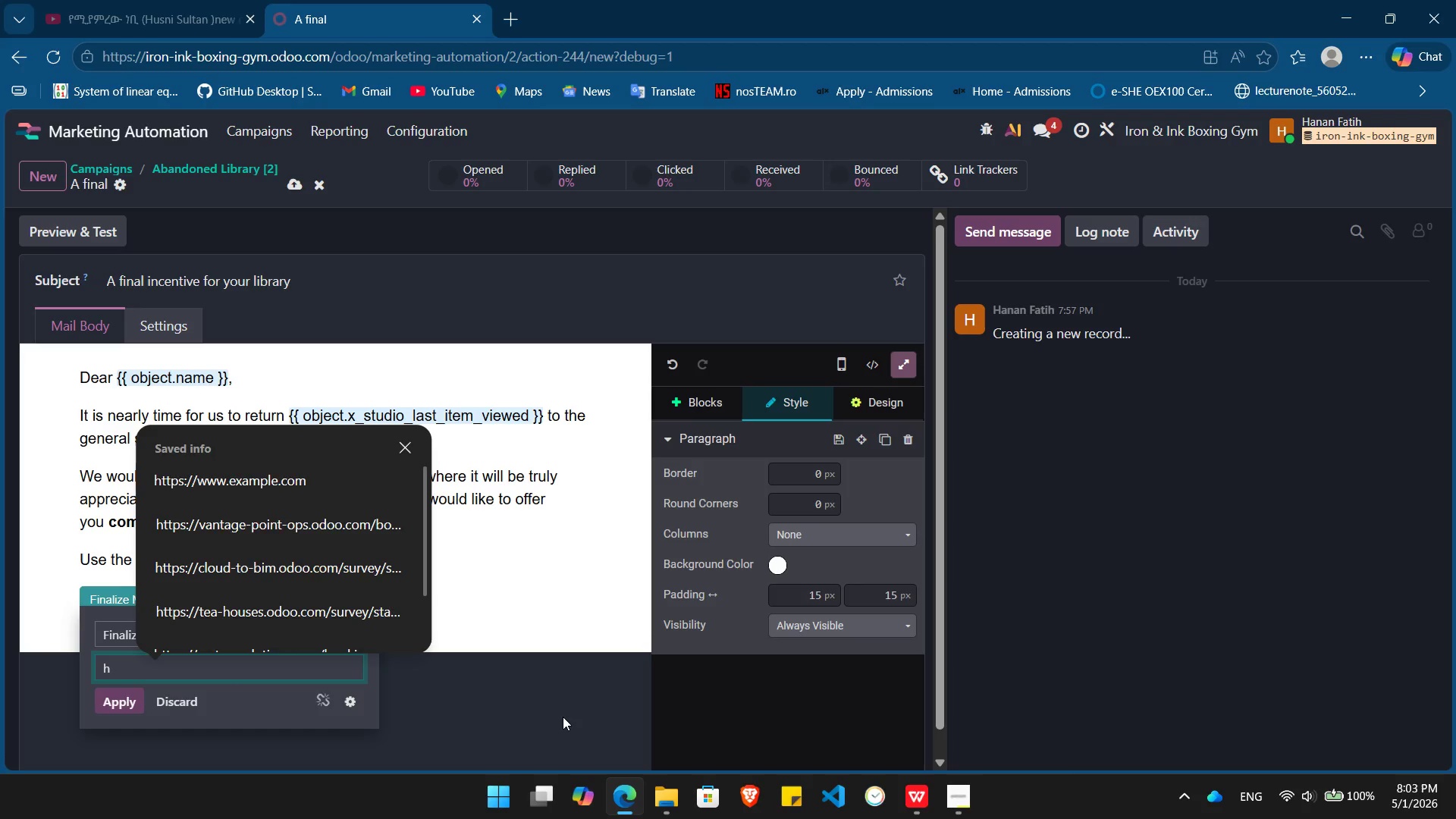 
key(ArrowDown)
 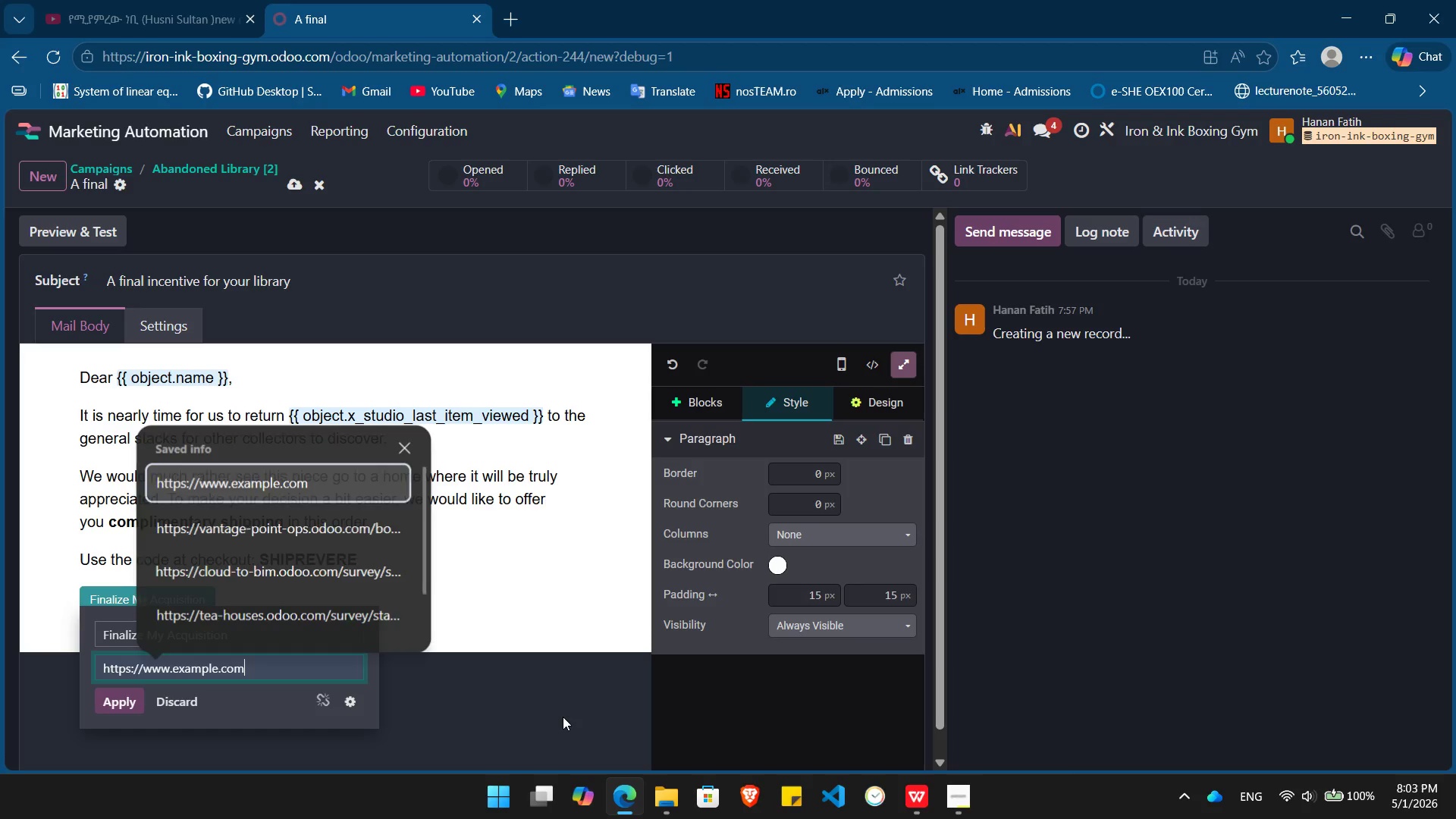 
key(Enter)
 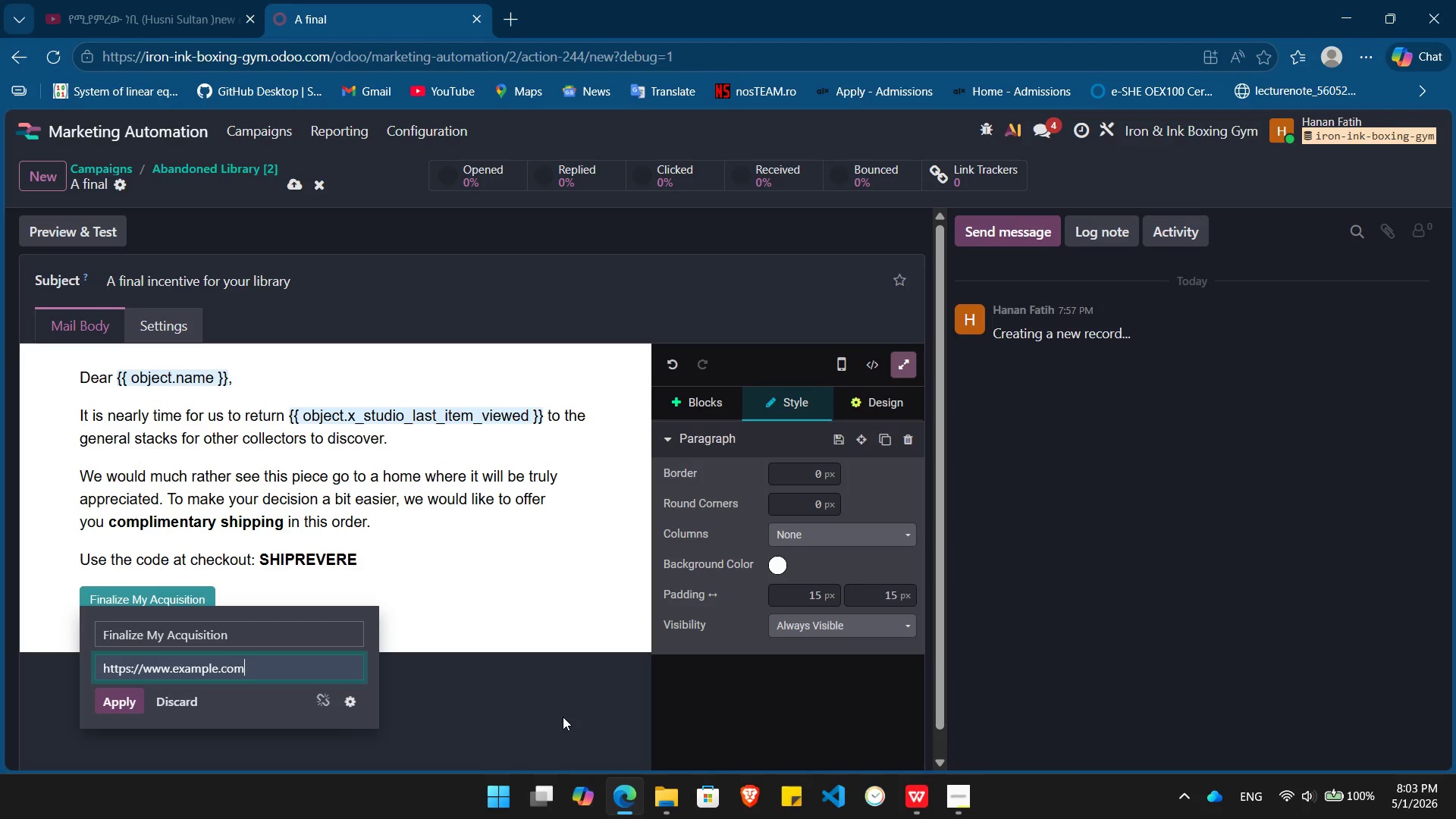 
key(Enter)
 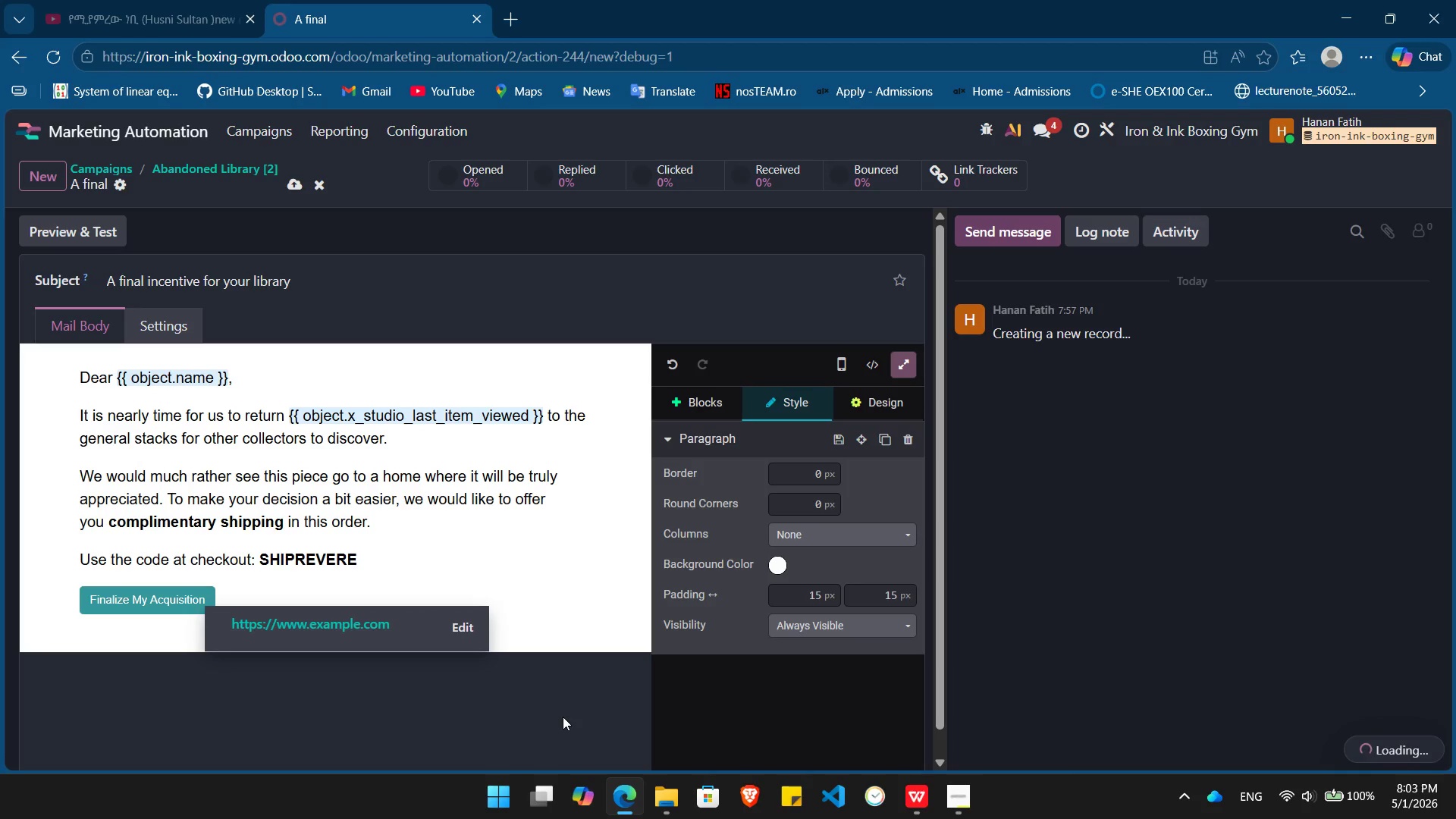 
key(Enter)
 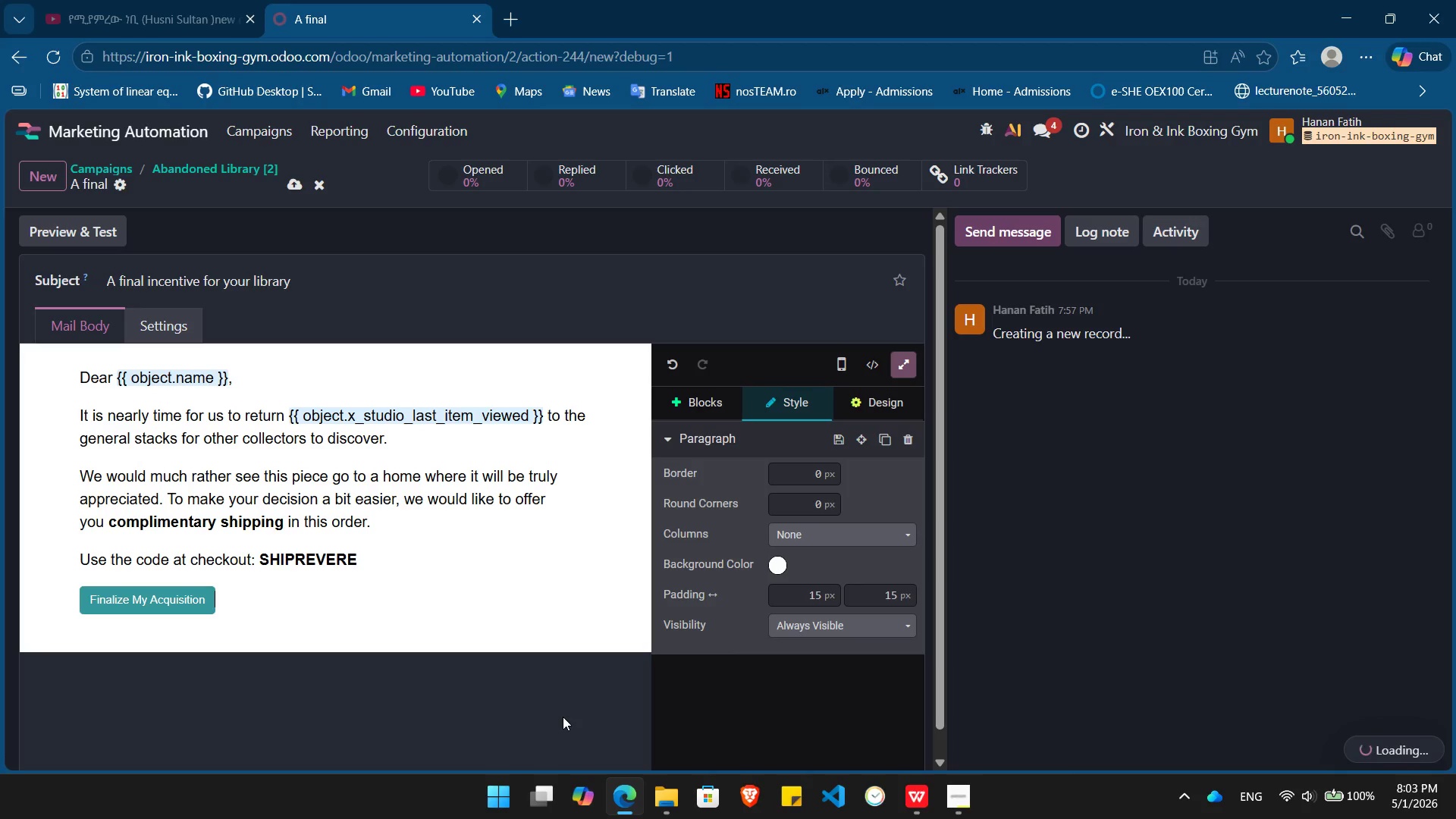 
type(Tha)
key(Backspace)
key(Backspace)
key(Backspace)
 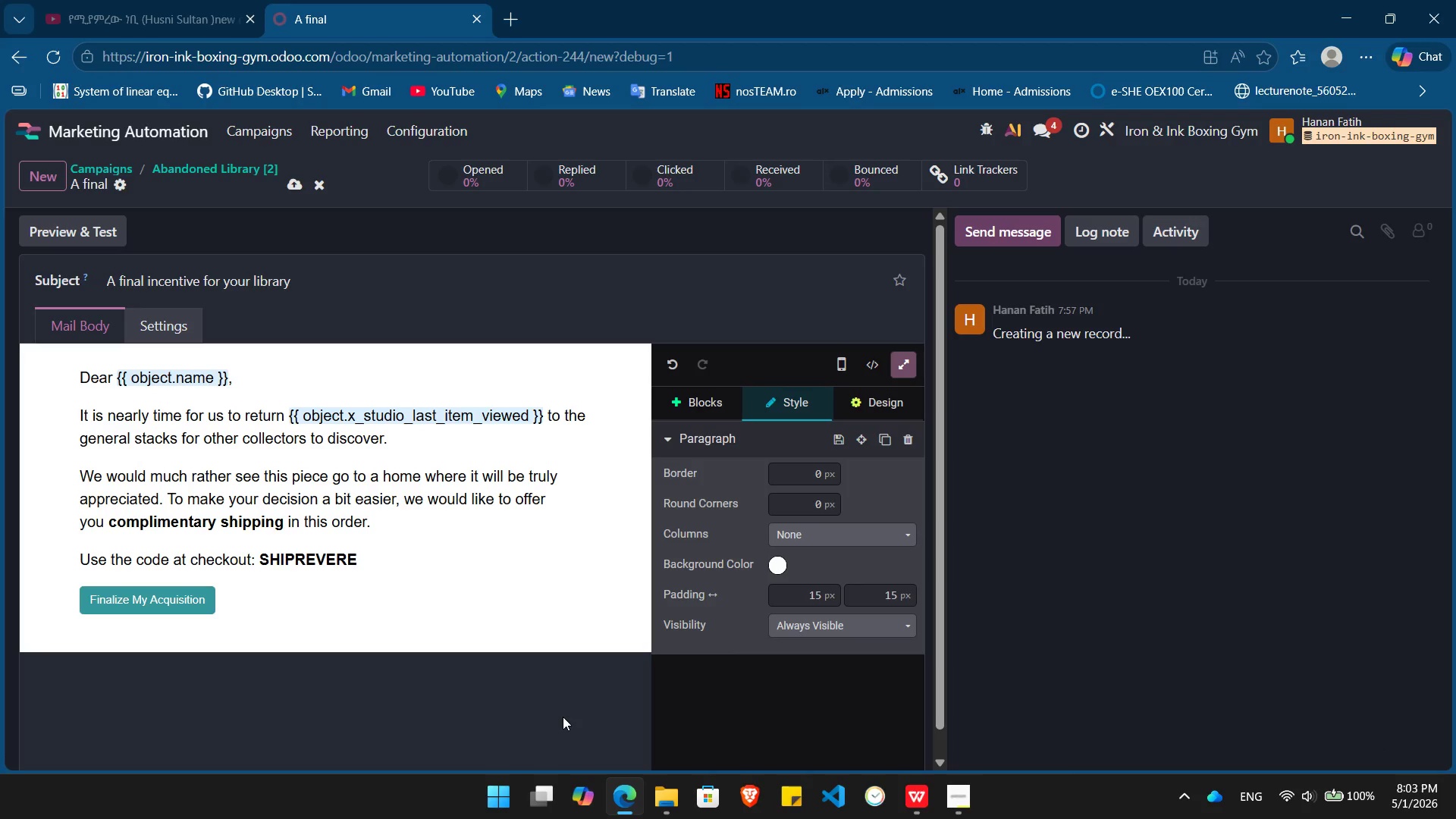 
key(Enter)
 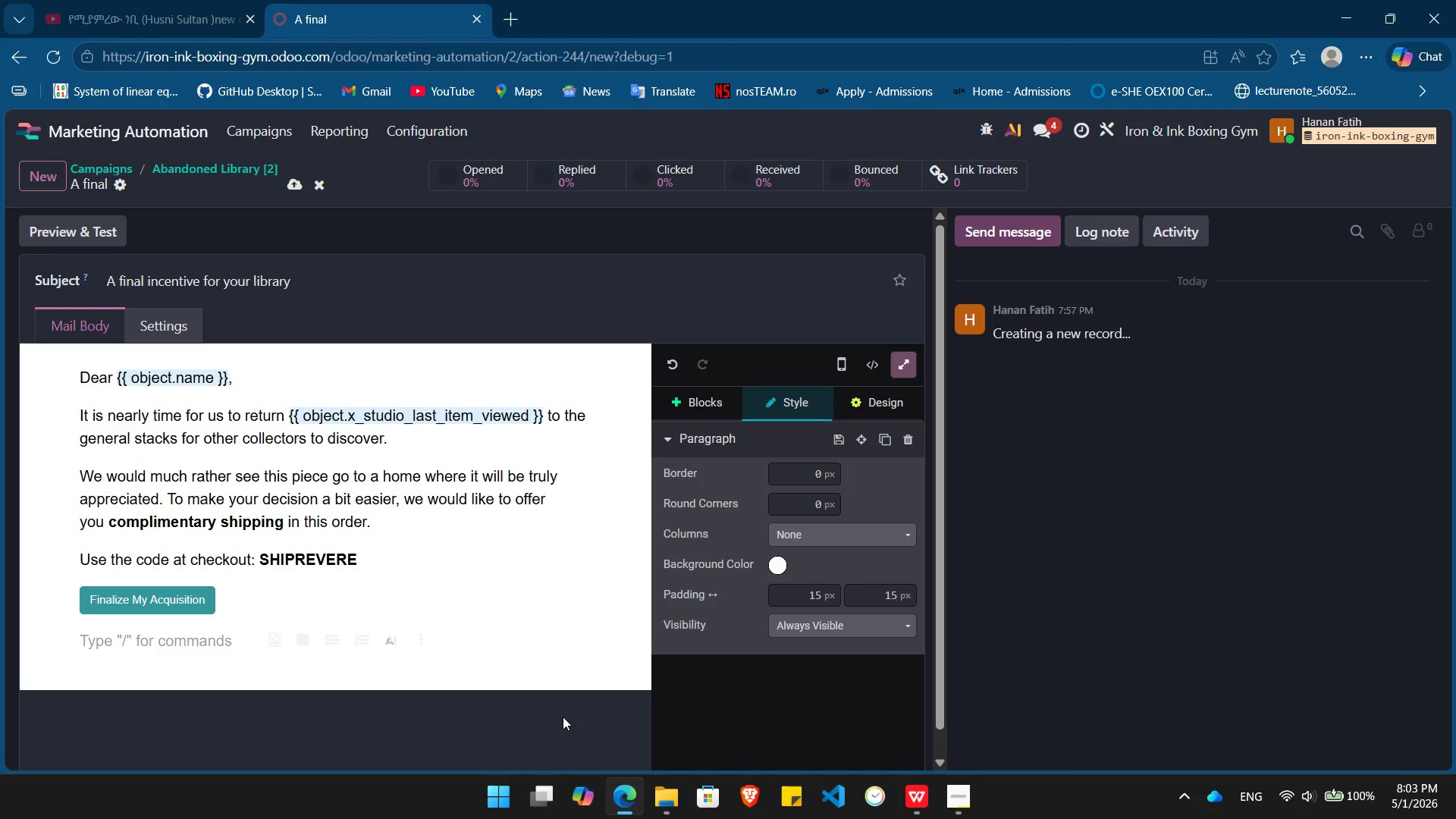 
key(Shift+ShiftLeft)
 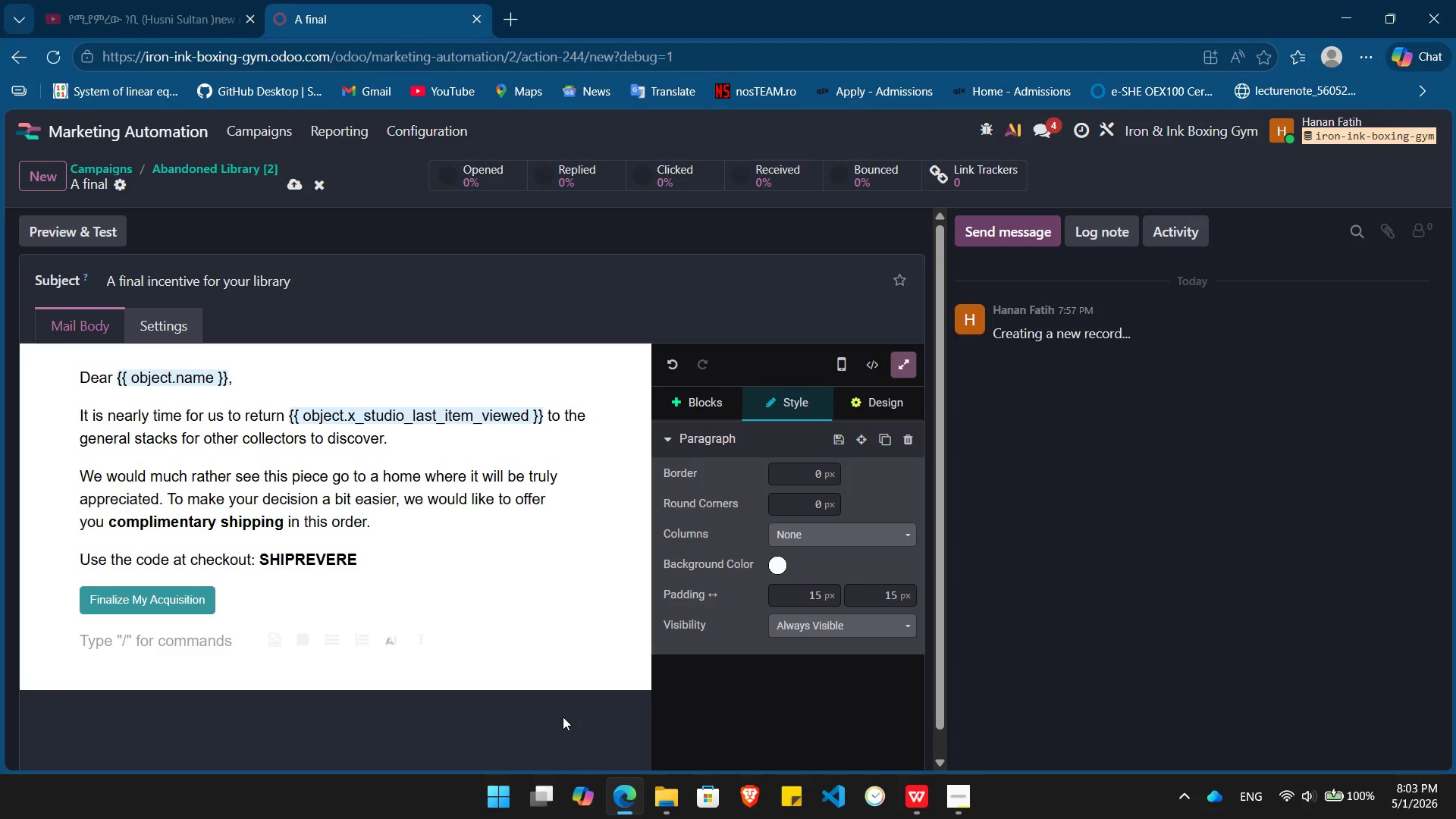 
key(Shift+T)
 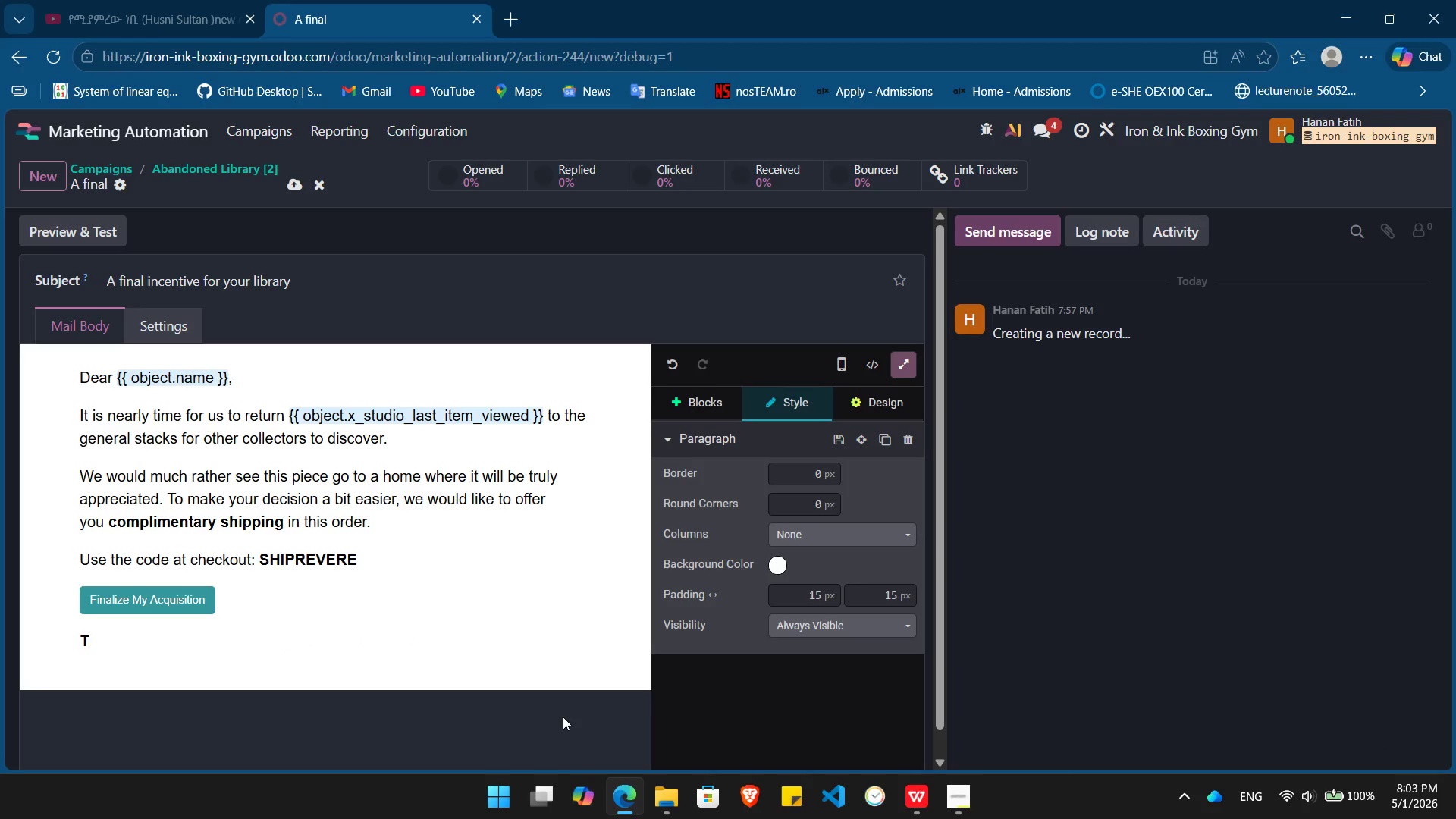 
key(Backspace)
 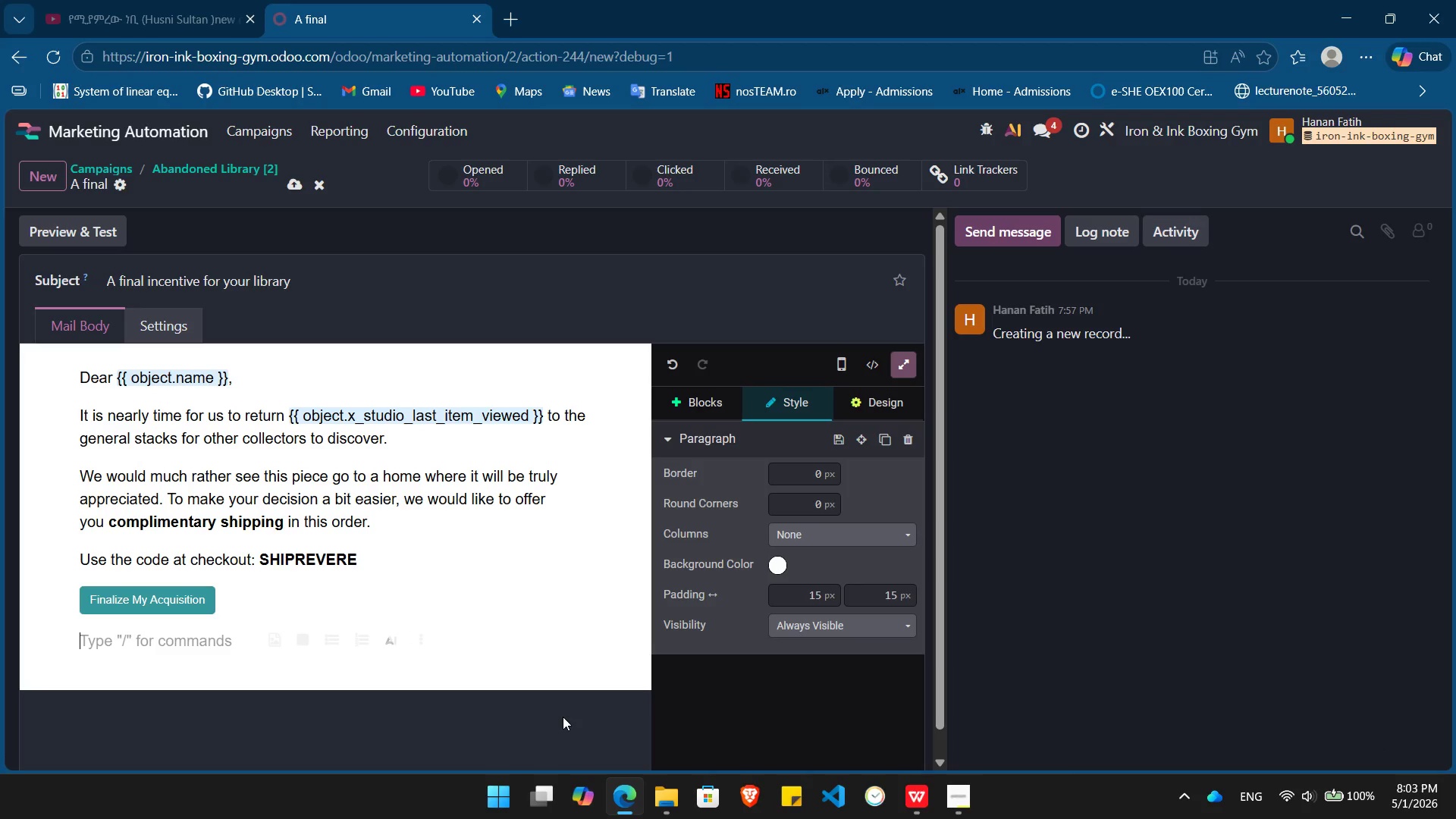 
key(Control+ControlLeft)
 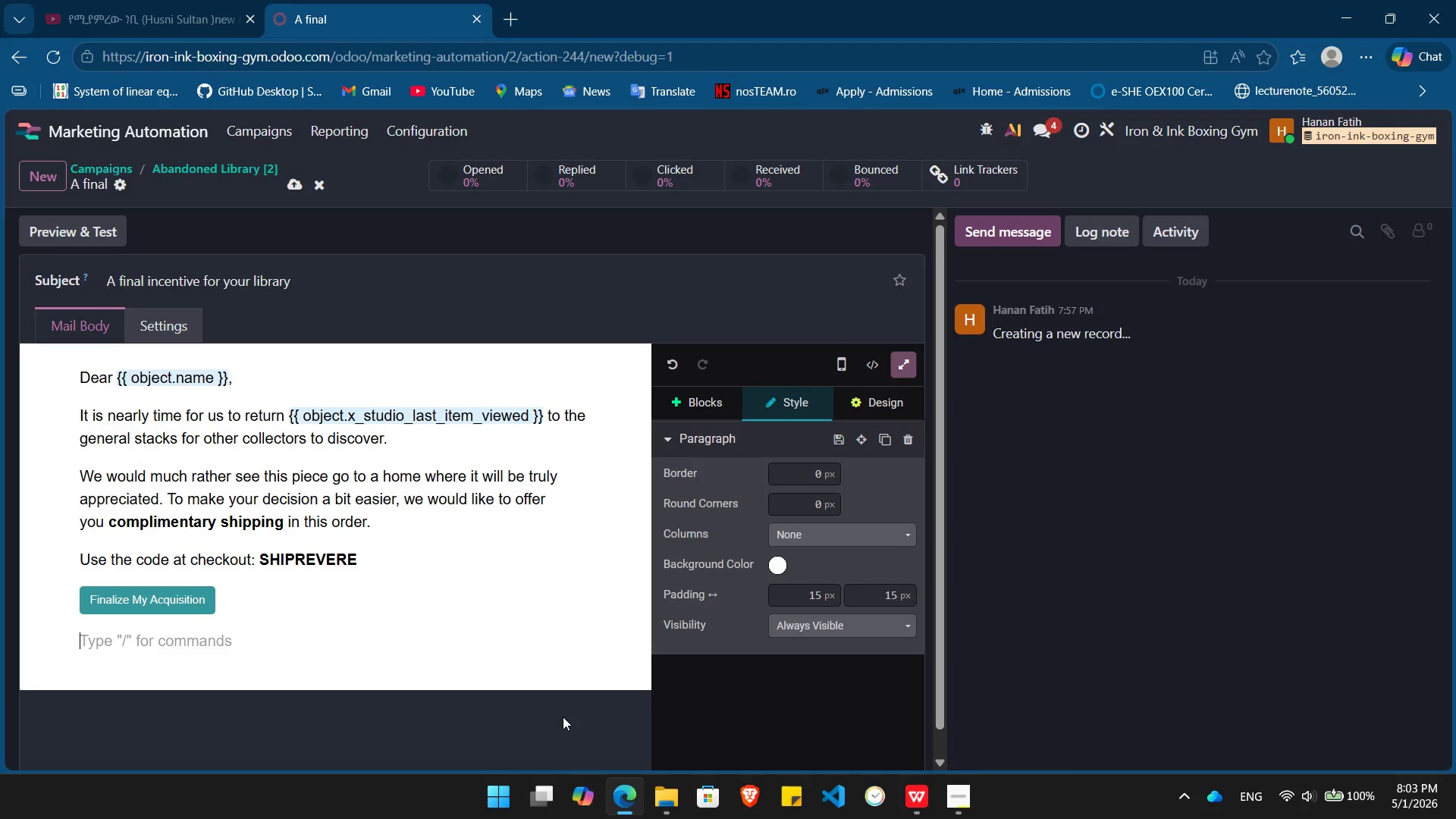 
key(Control+B)
 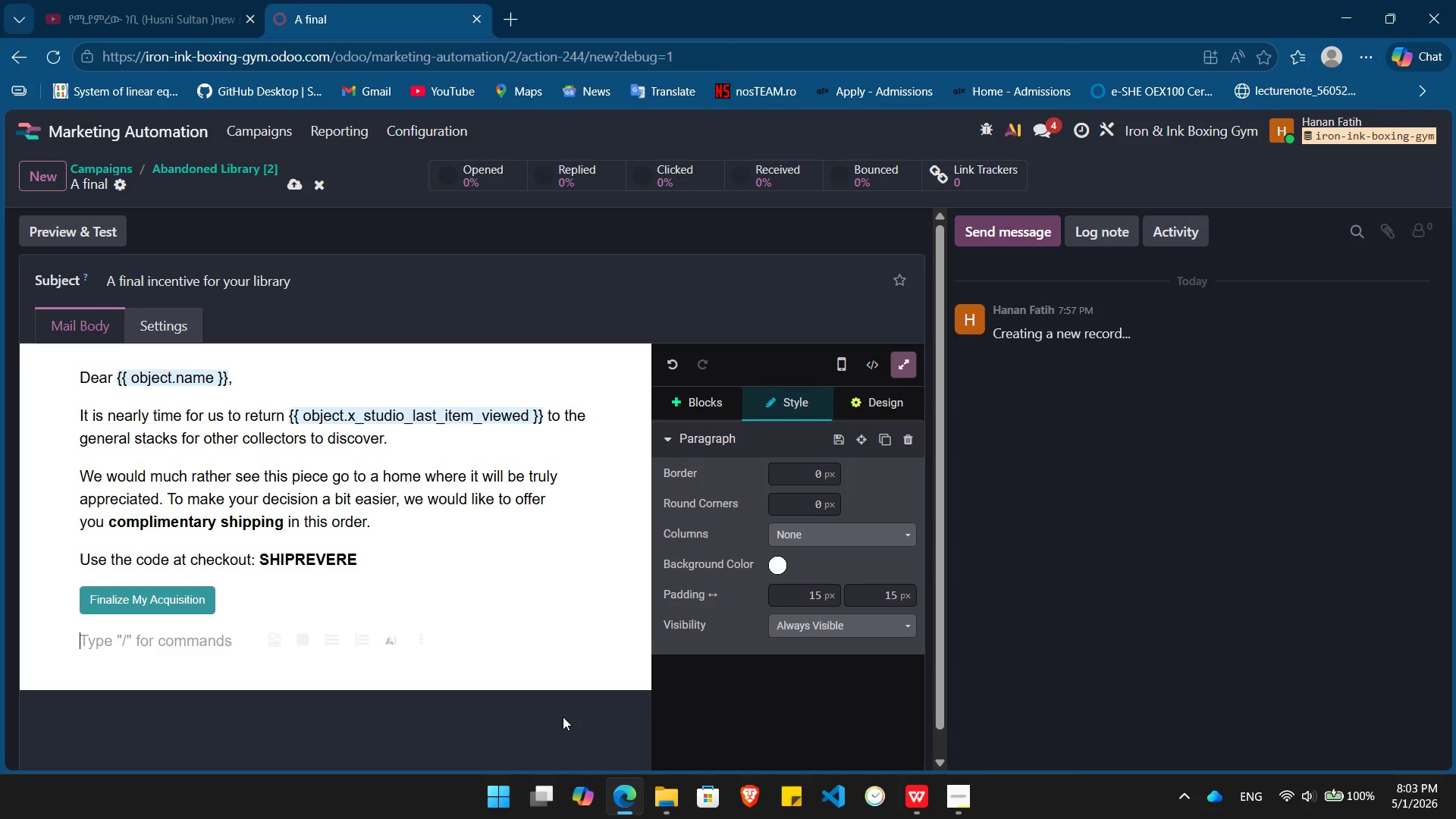 
type(Thank you for supporting the presern)
key(Backspace)
type(vation of rare books and antiques.)
 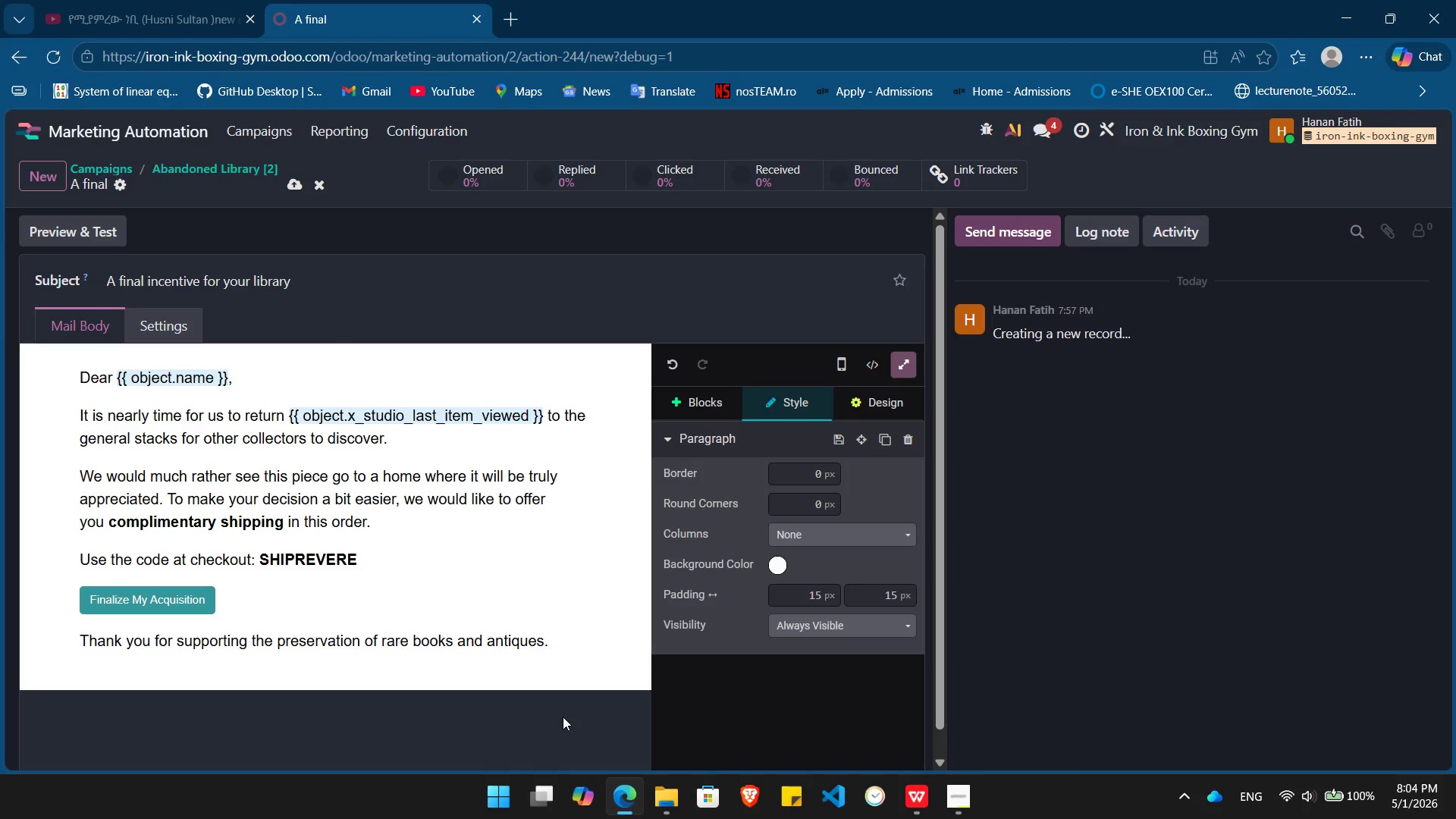 
key(Enter)
 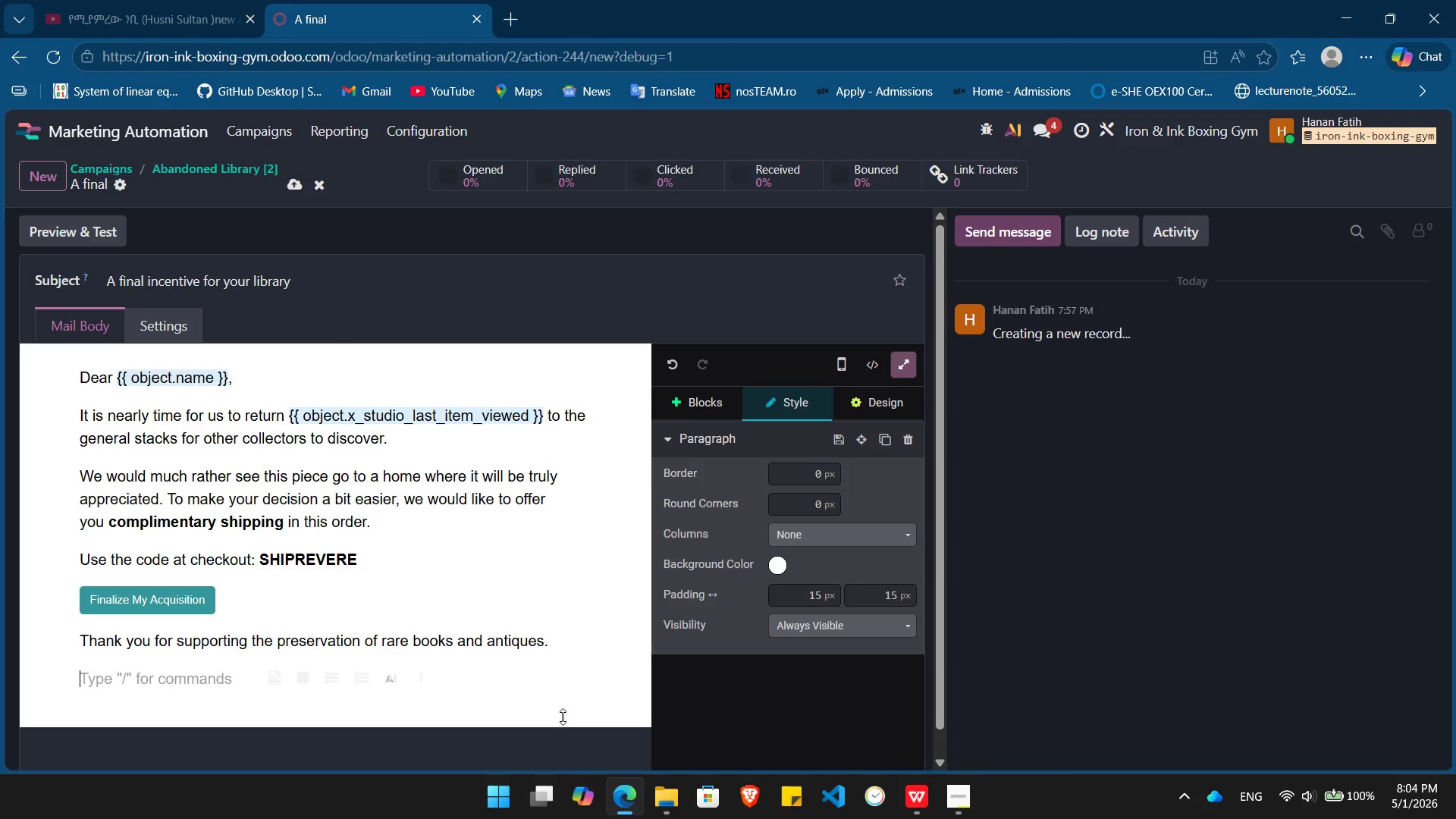 
key(Minus)
 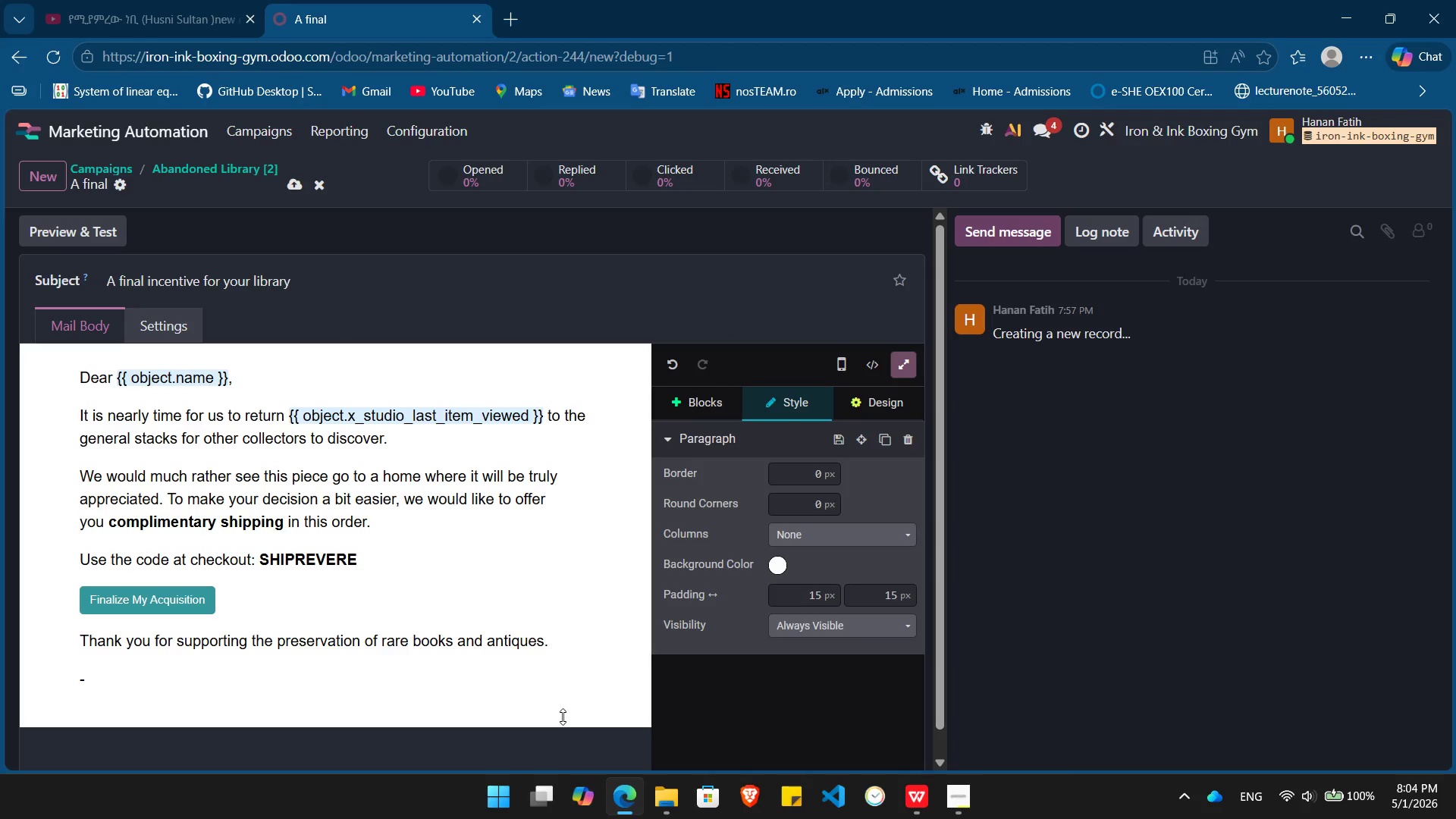 
key(Control+ControlLeft)
 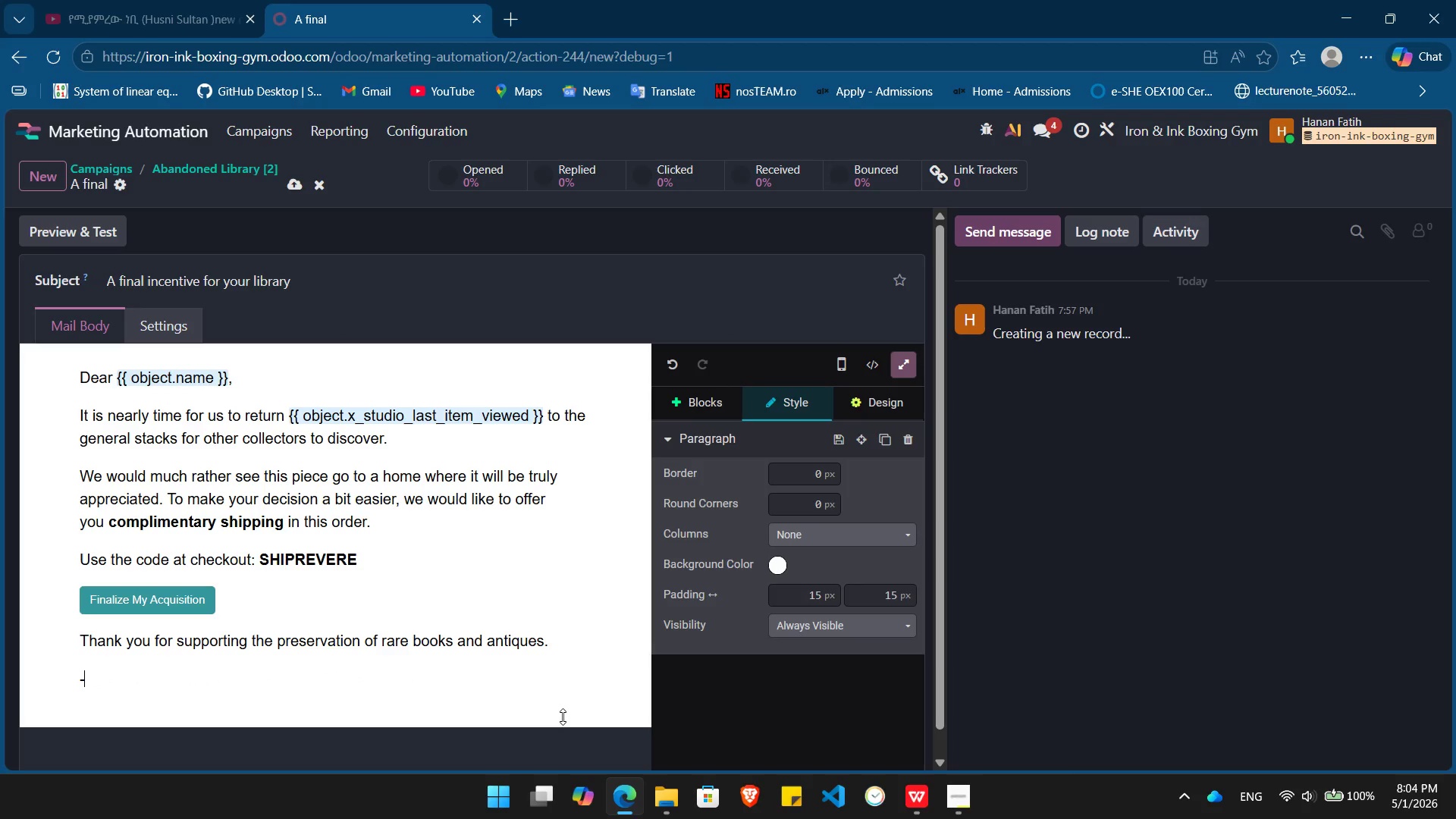 
key(Control+I)
 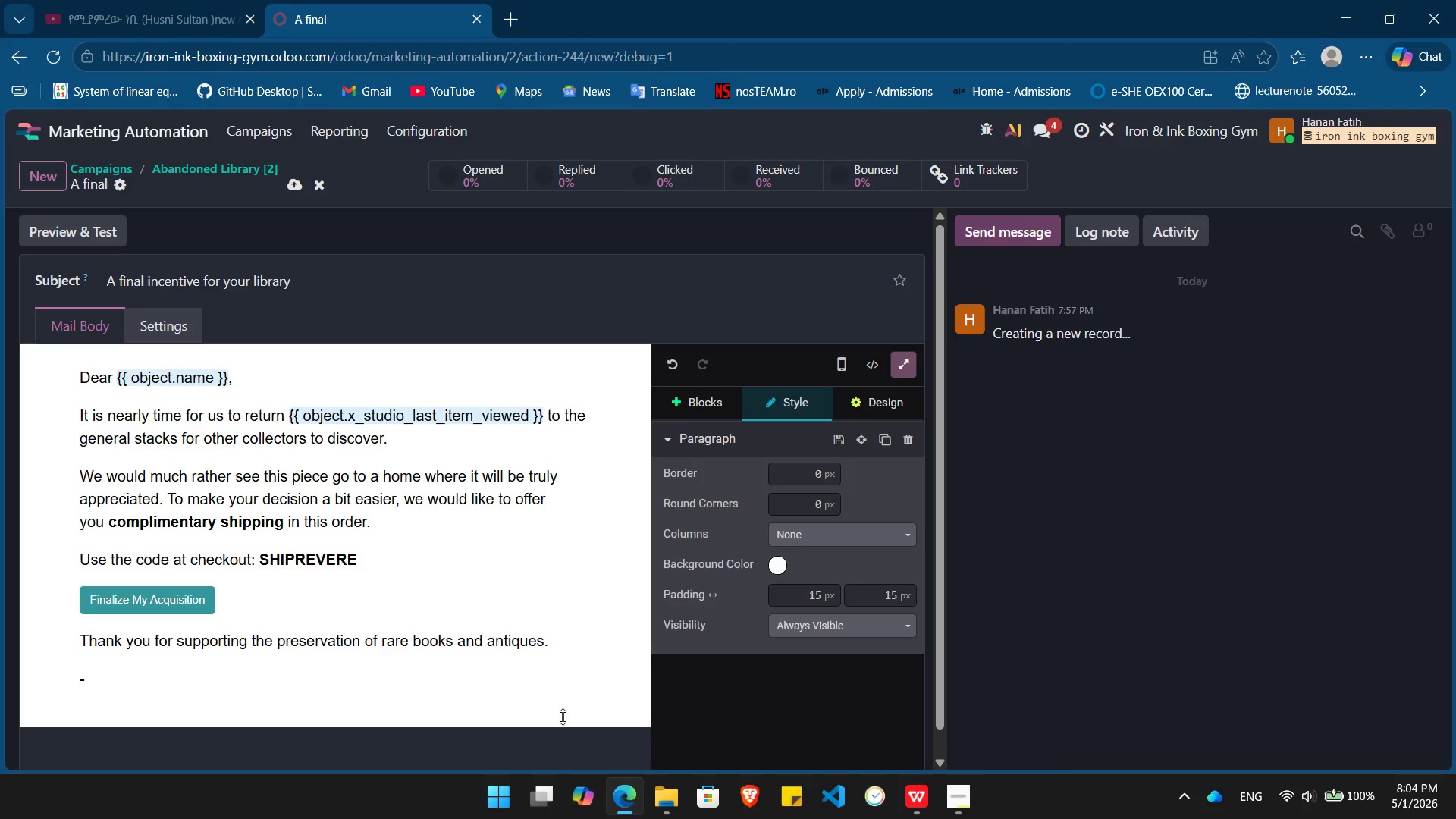 
type(The Curators at The Velvet Page)
 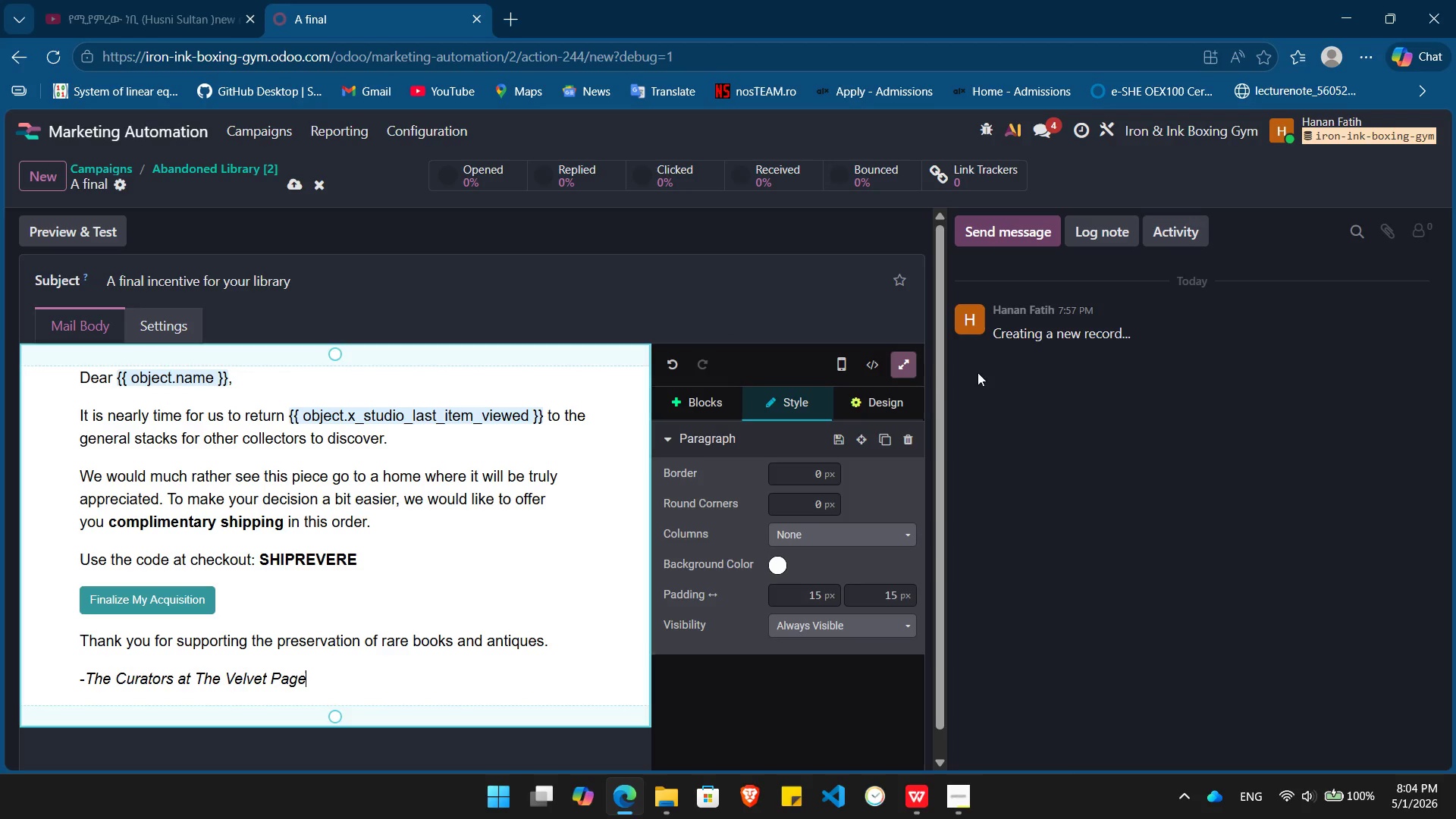 
left_click([899, 364])
 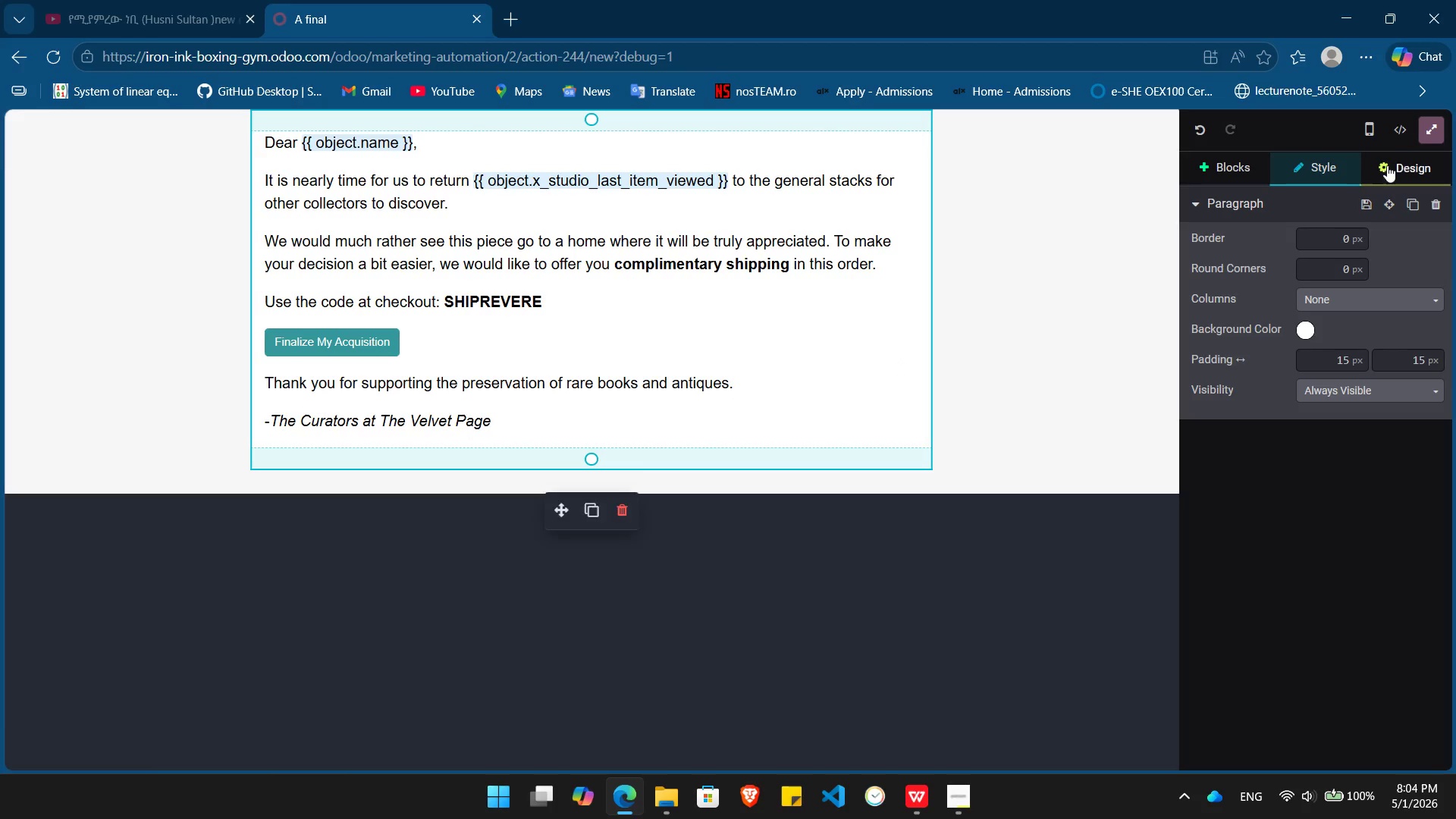 
left_click([1392, 159])
 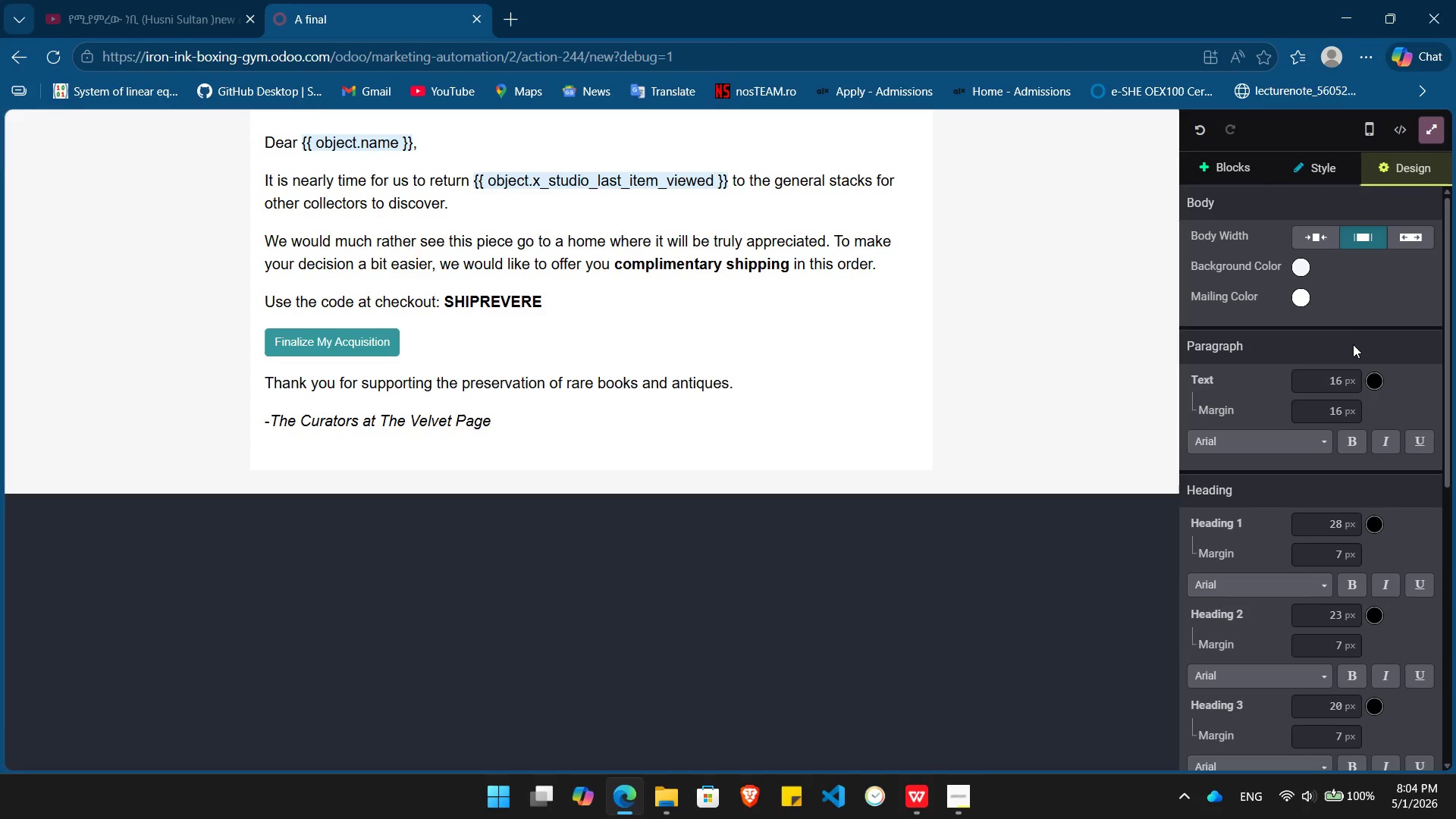 
left_click([1303, 299])
 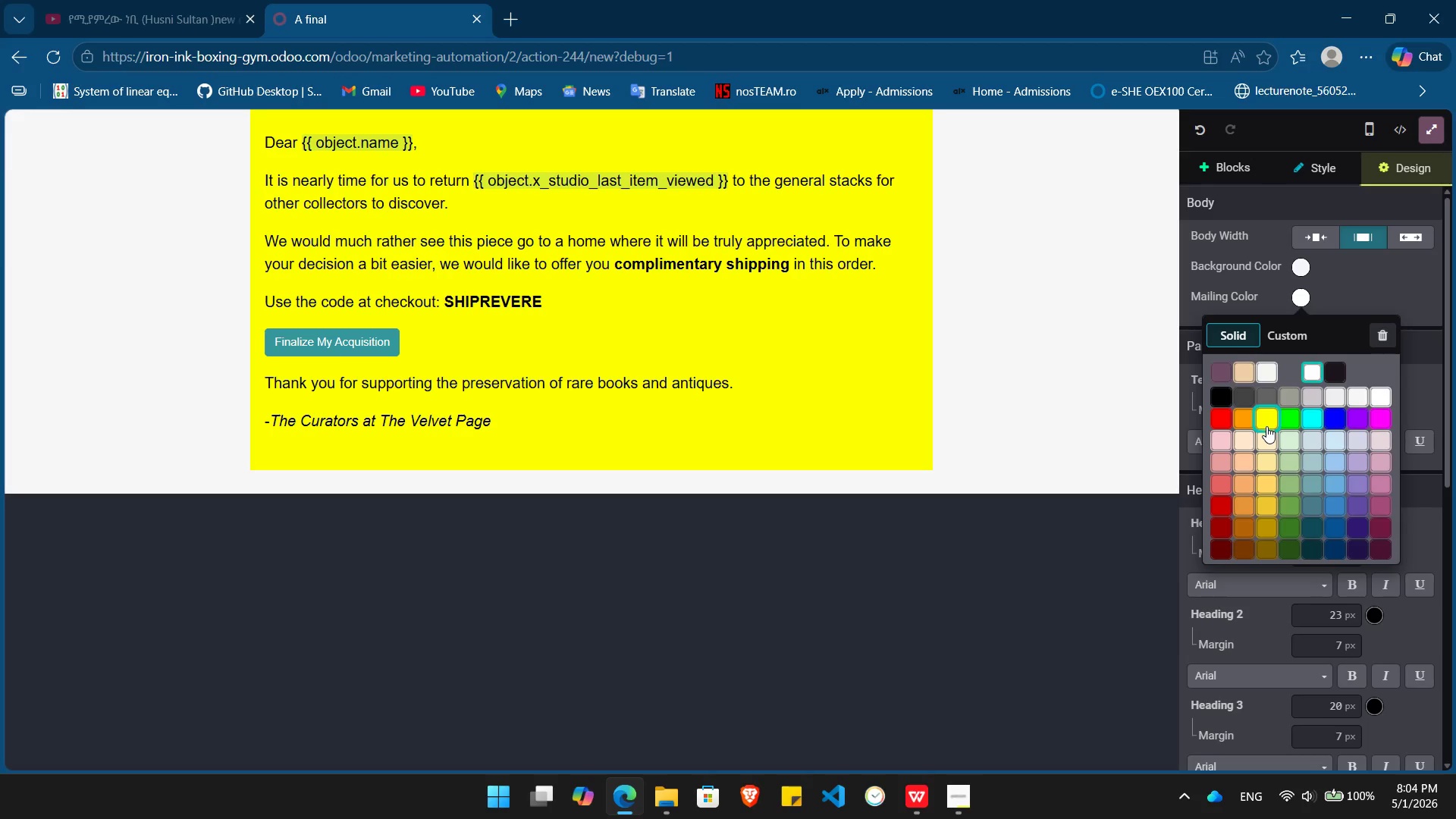 
left_click([1265, 441])
 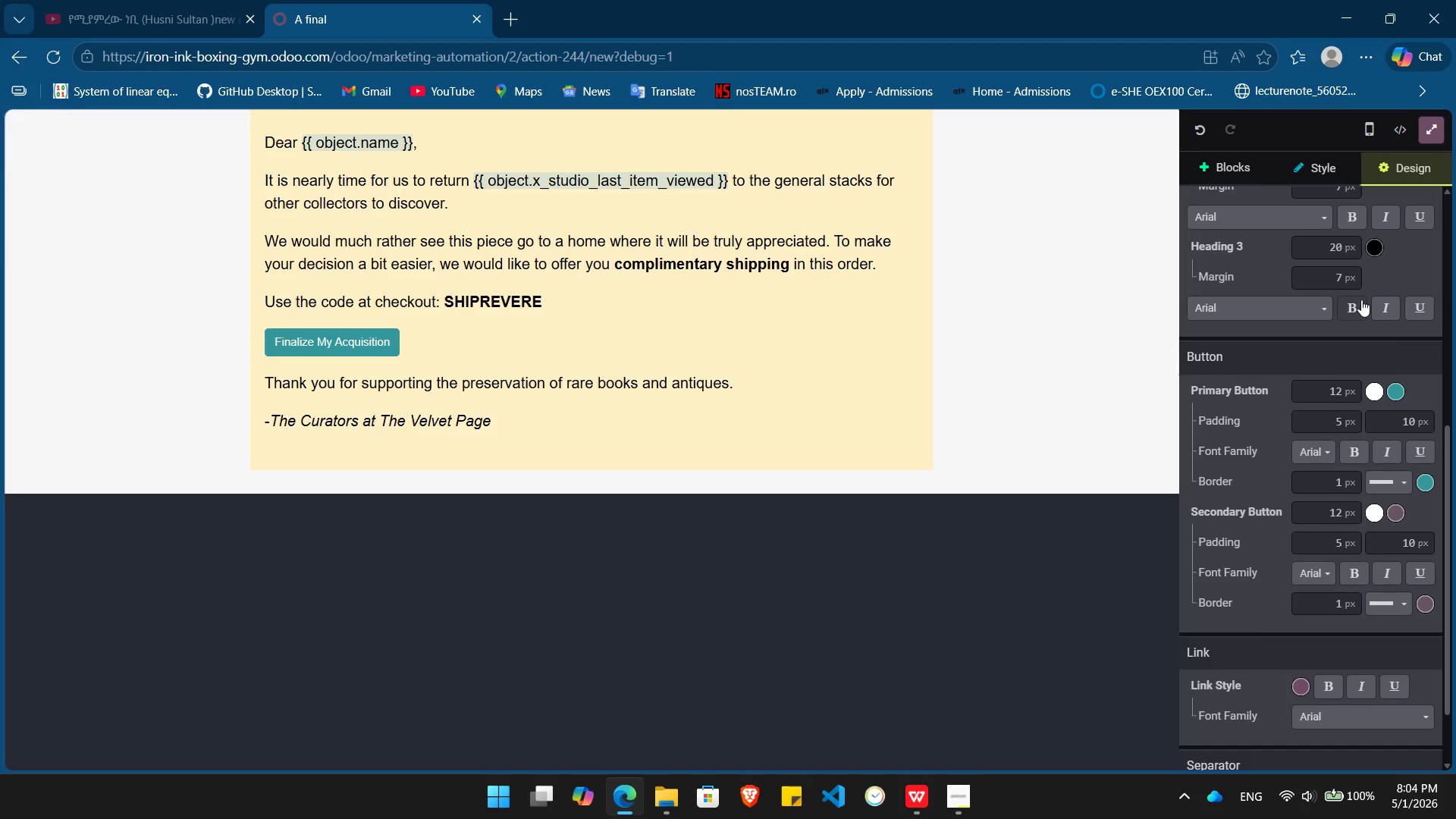 
left_click([1391, 395])
 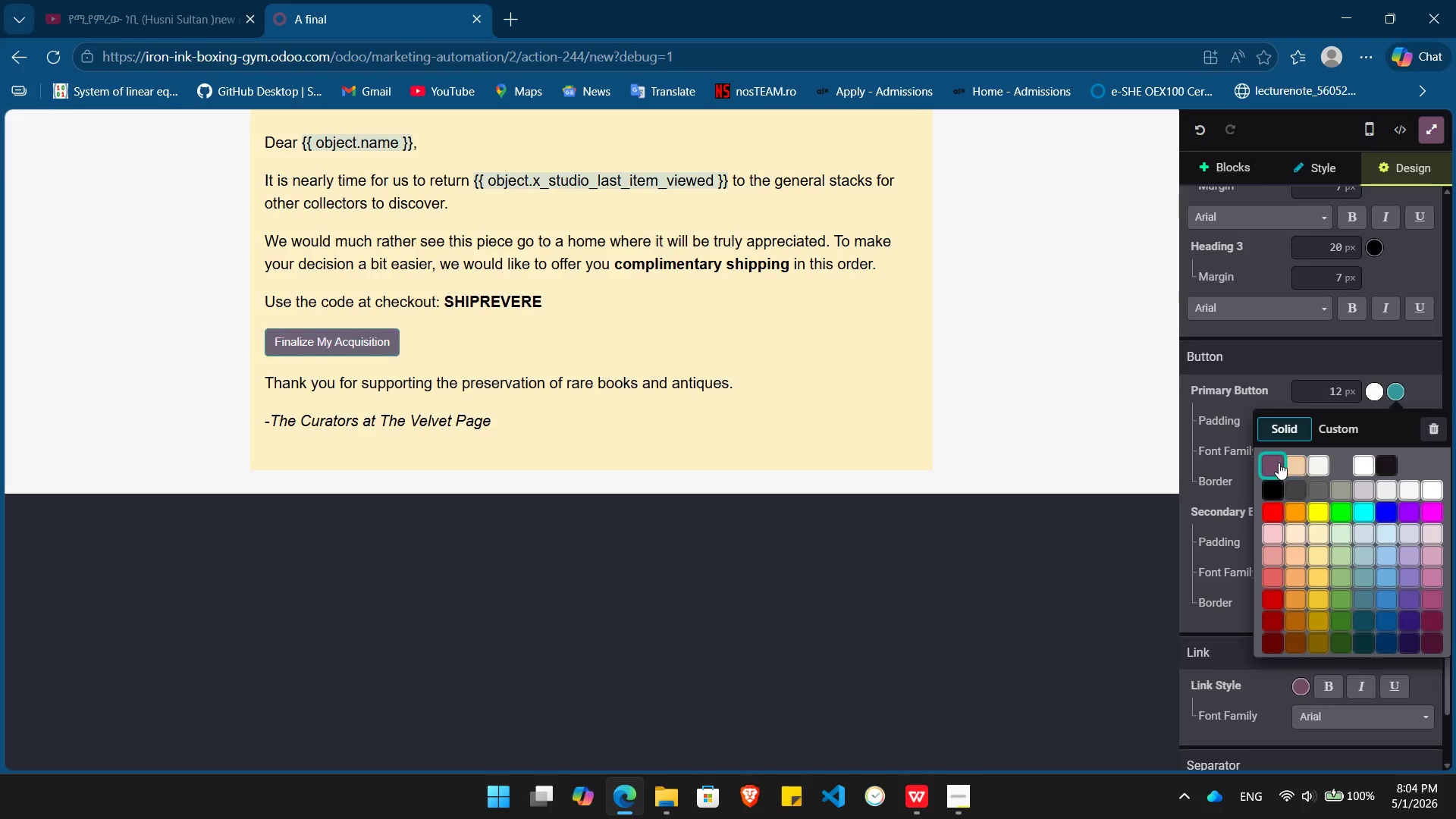 
left_click([1278, 463])
 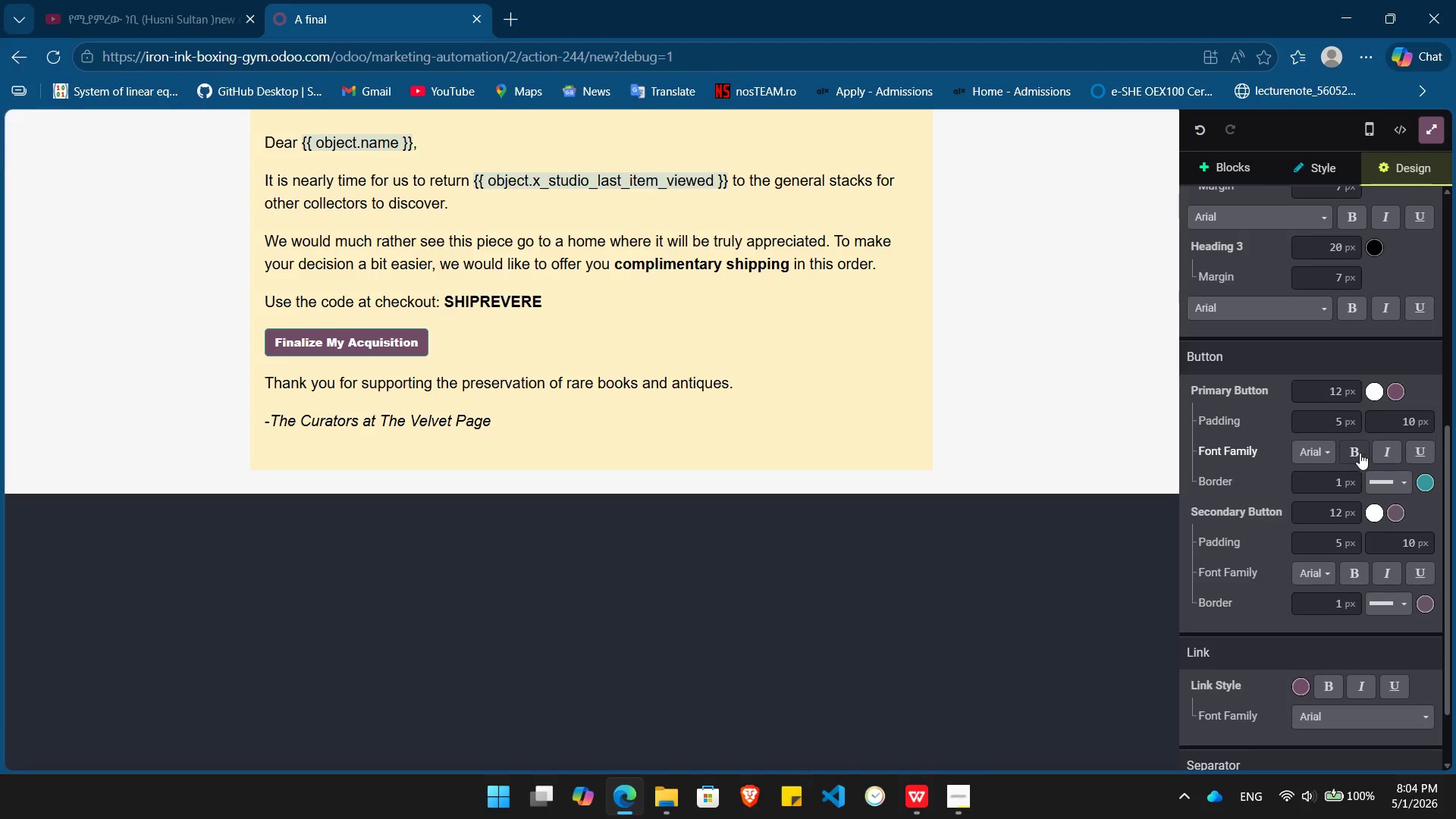 
left_click([1358, 453])
 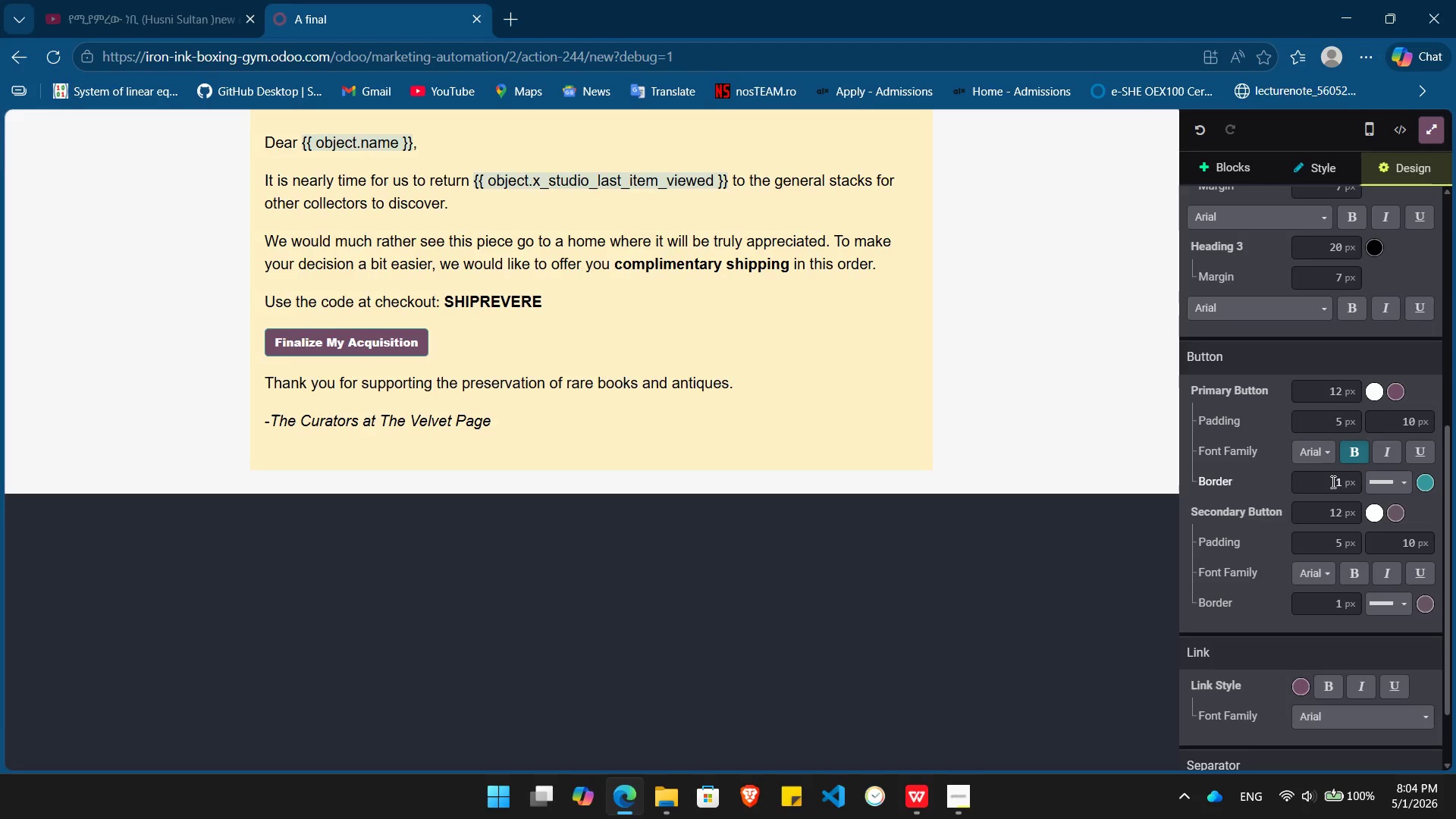 
left_click([1328, 483])
 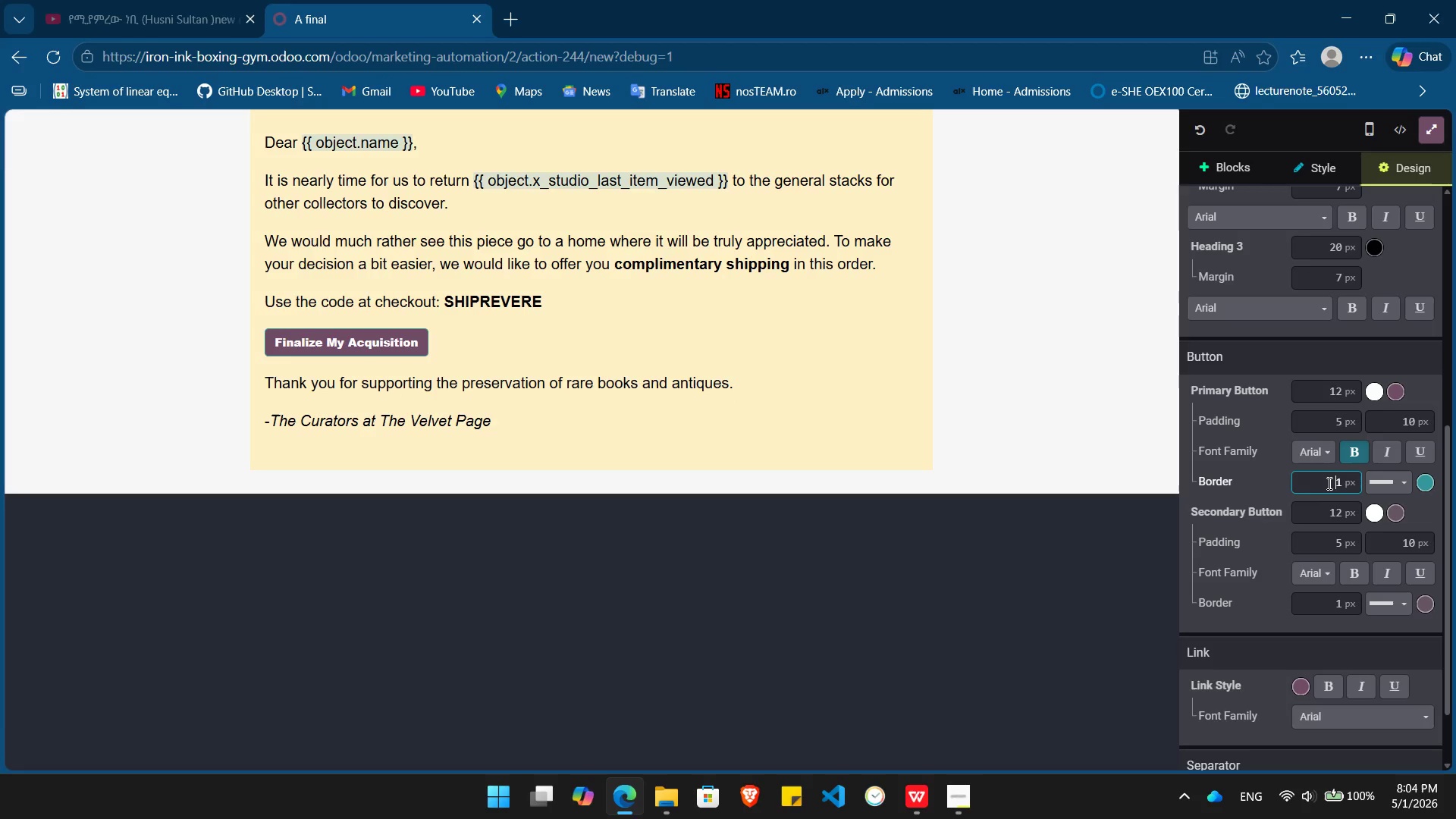 
key(Delete)
 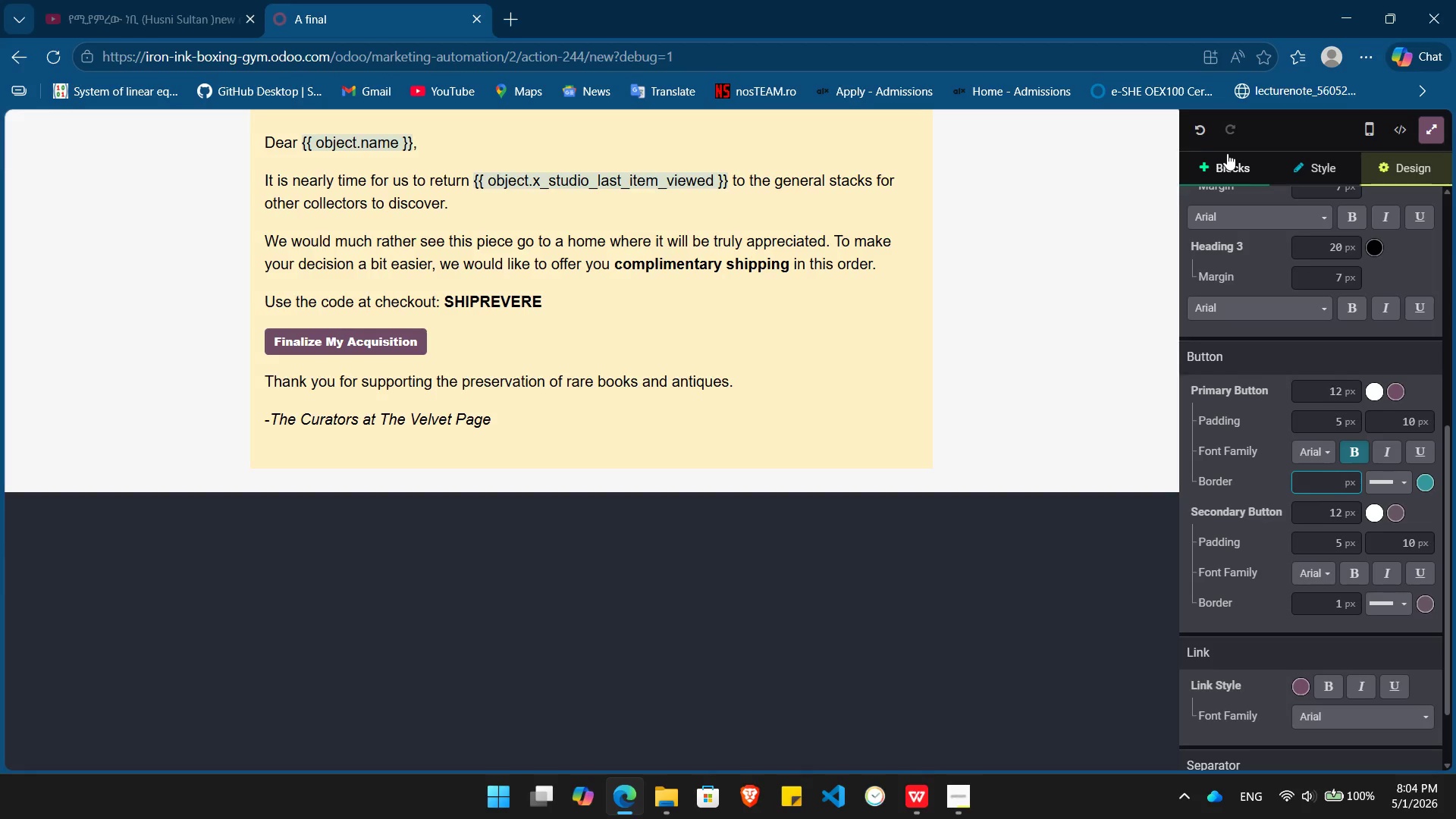 
left_click([1241, 168])
 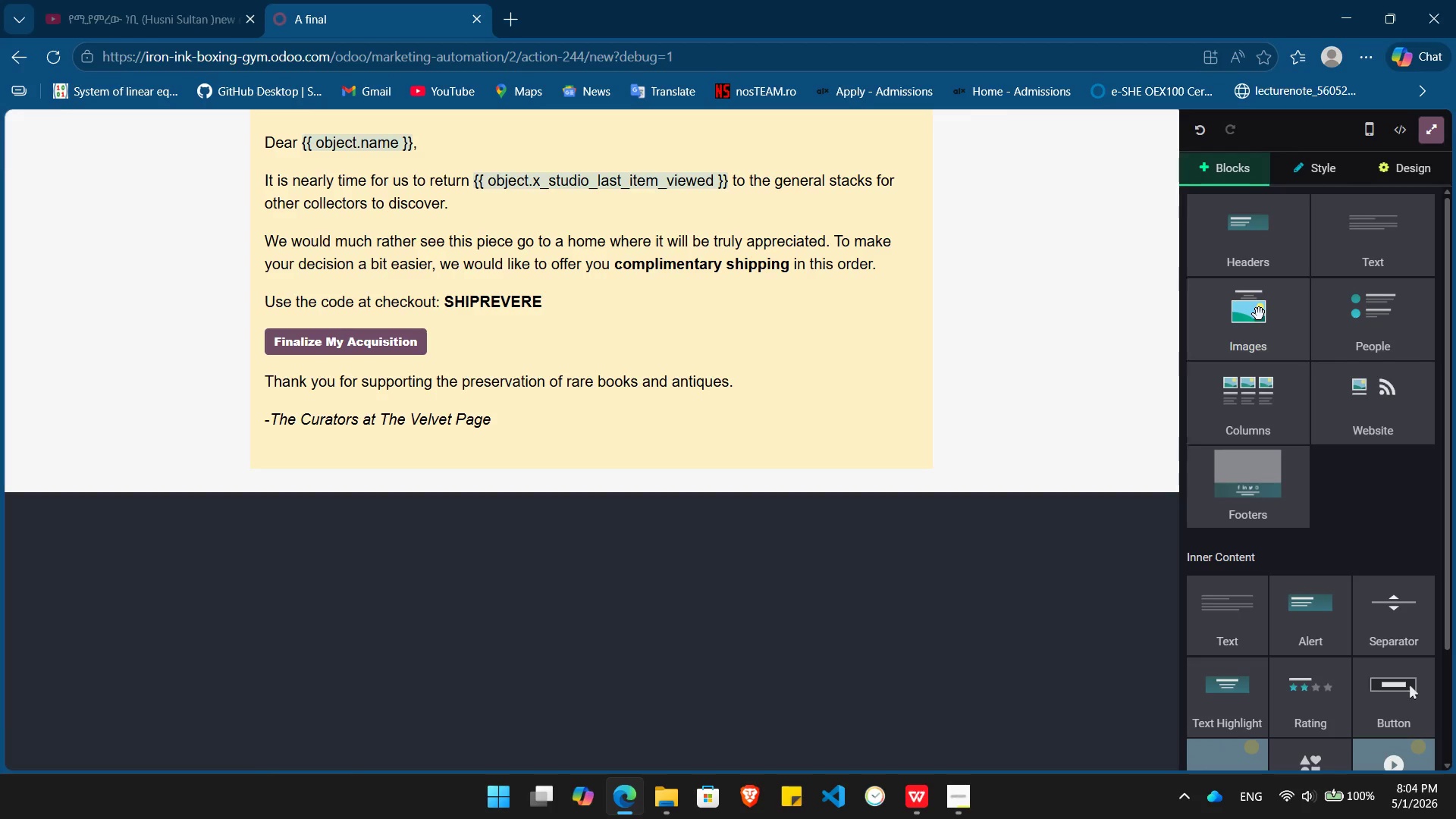 
left_click_drag(start_coordinate=[1244, 323], to_coordinate=[579, 118])
 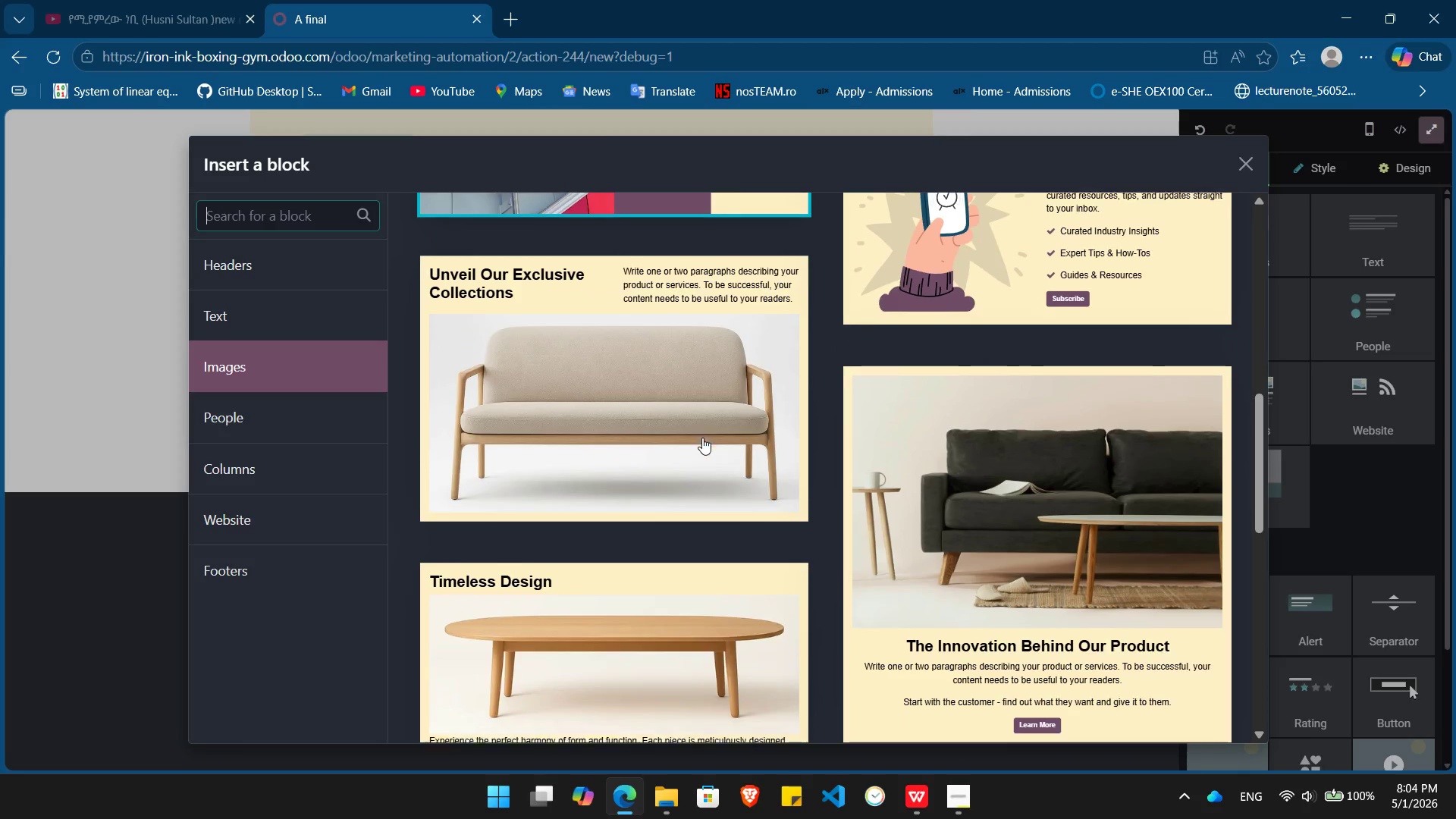 
left_click([968, 471])
 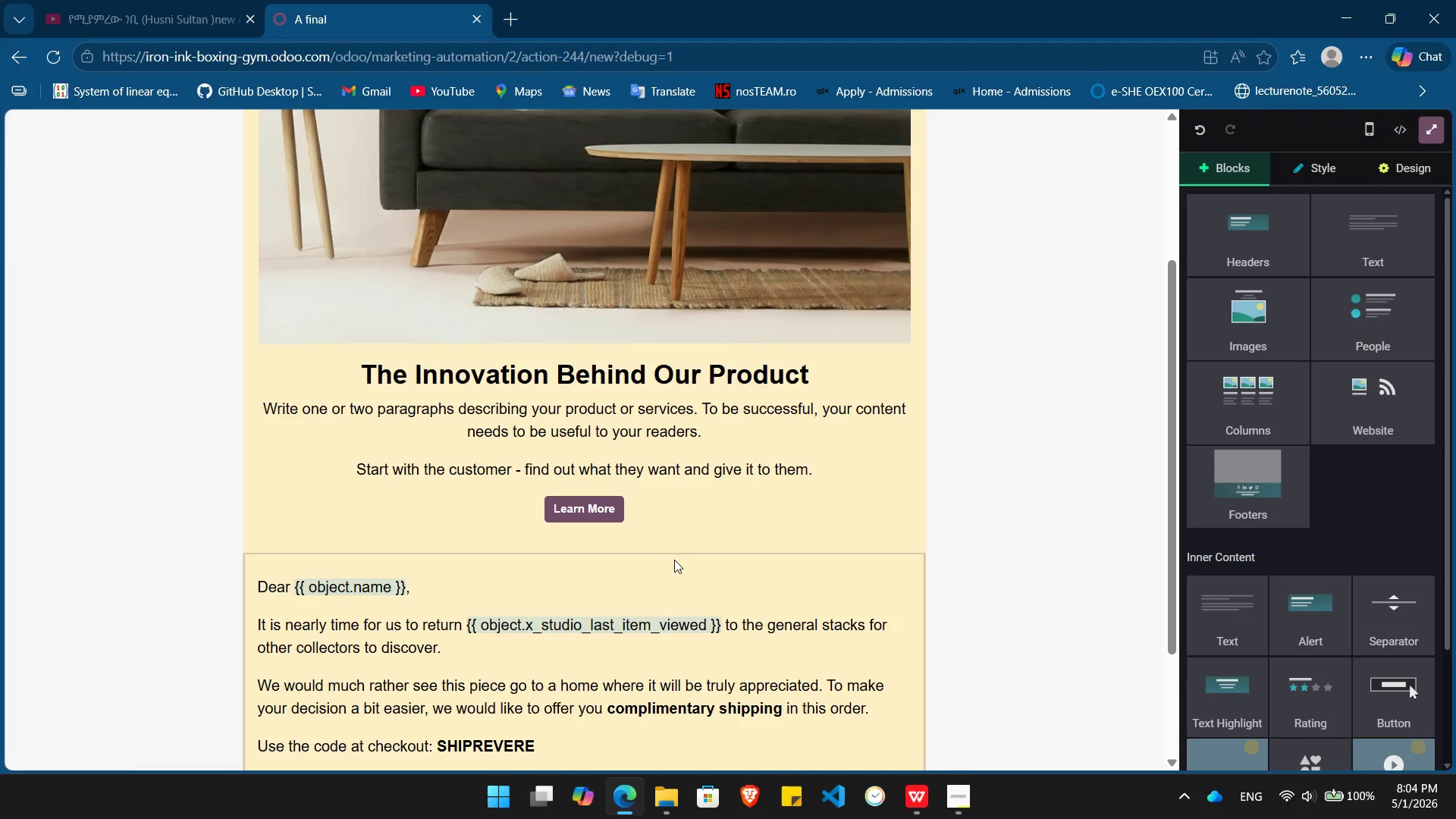 
left_click_drag(start_coordinate=[644, 507], to_coordinate=[272, 411])
 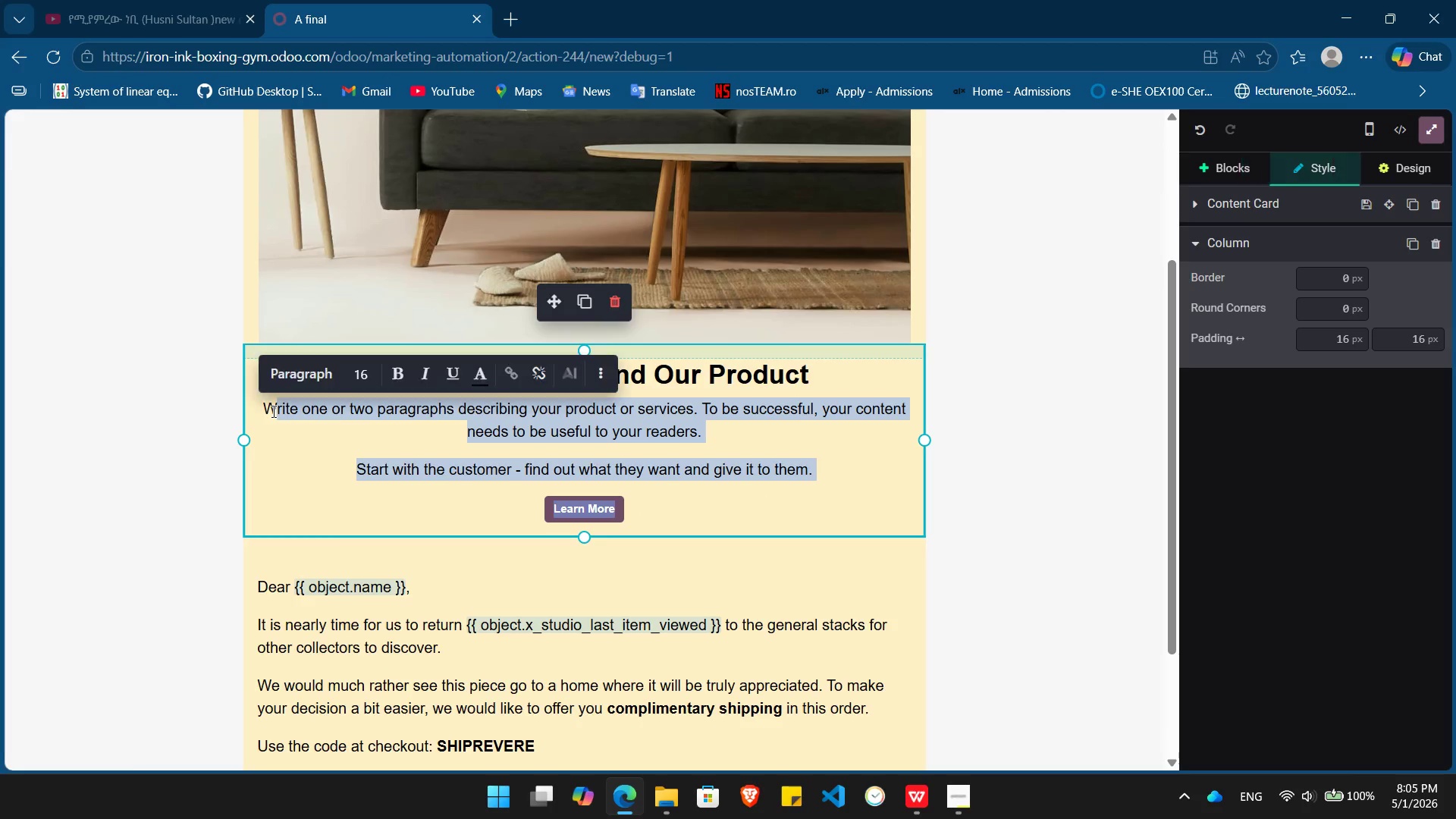 
key(Backspace)
 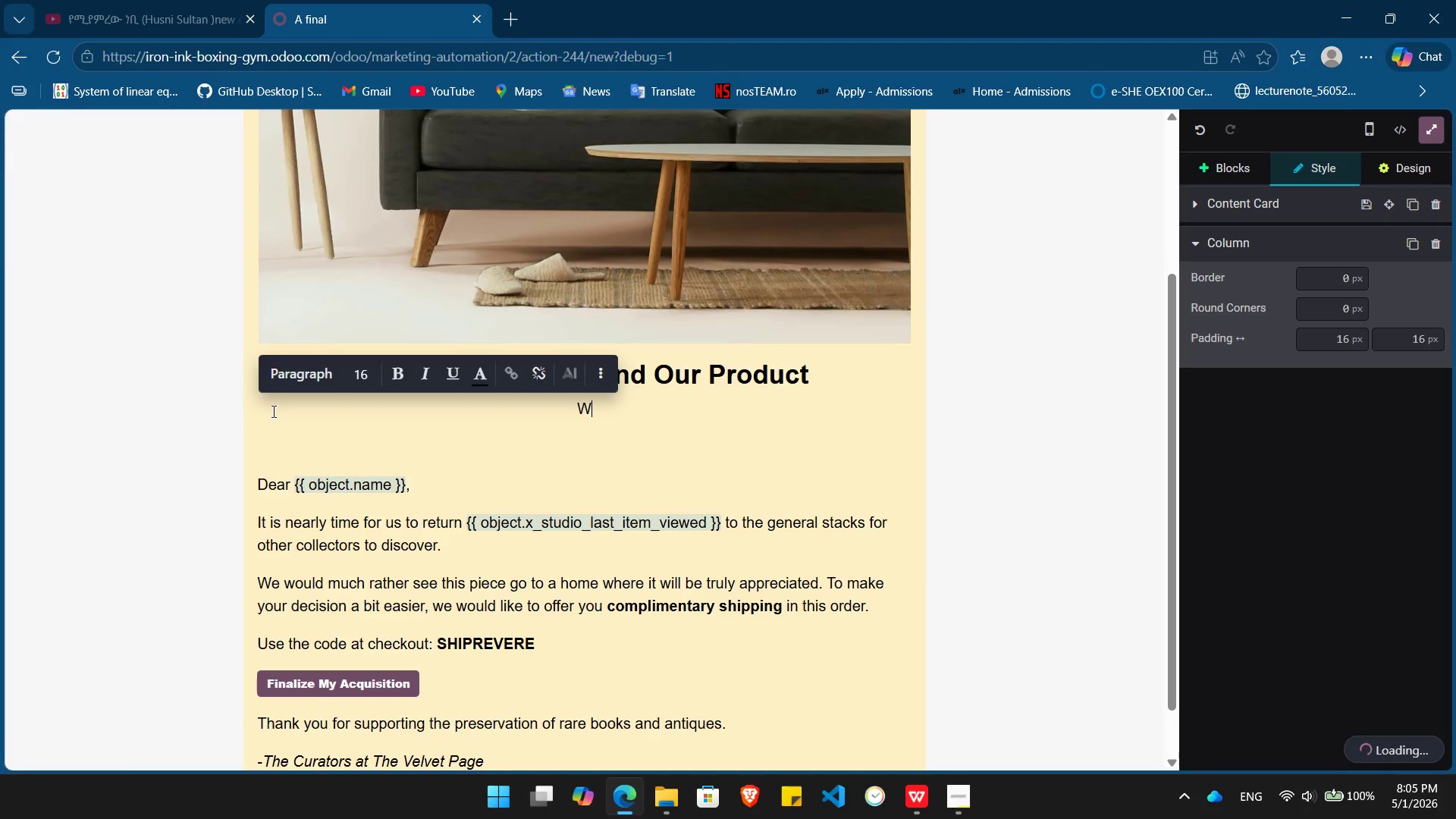 
key(Backspace)
 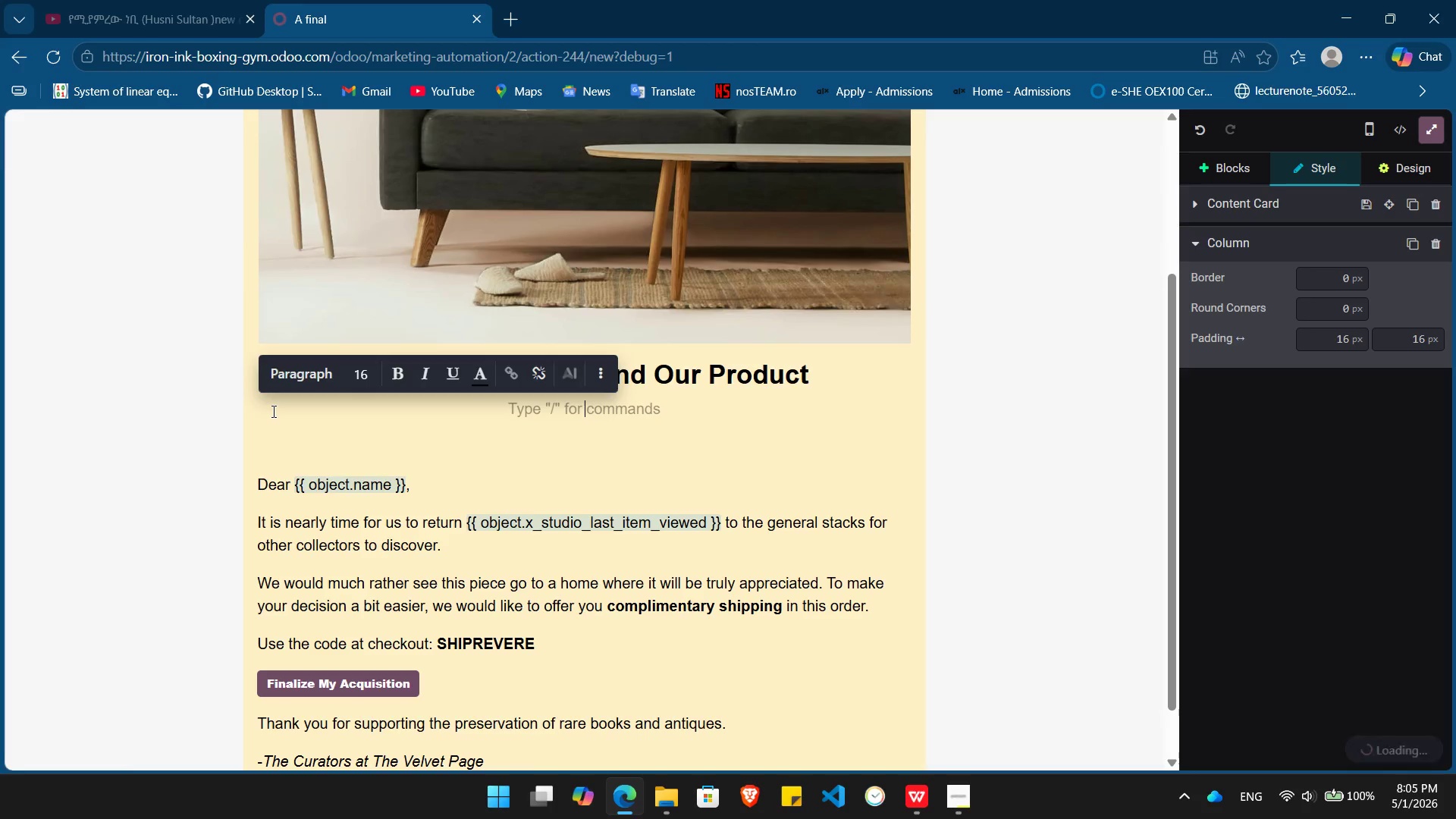 
key(Backspace)
 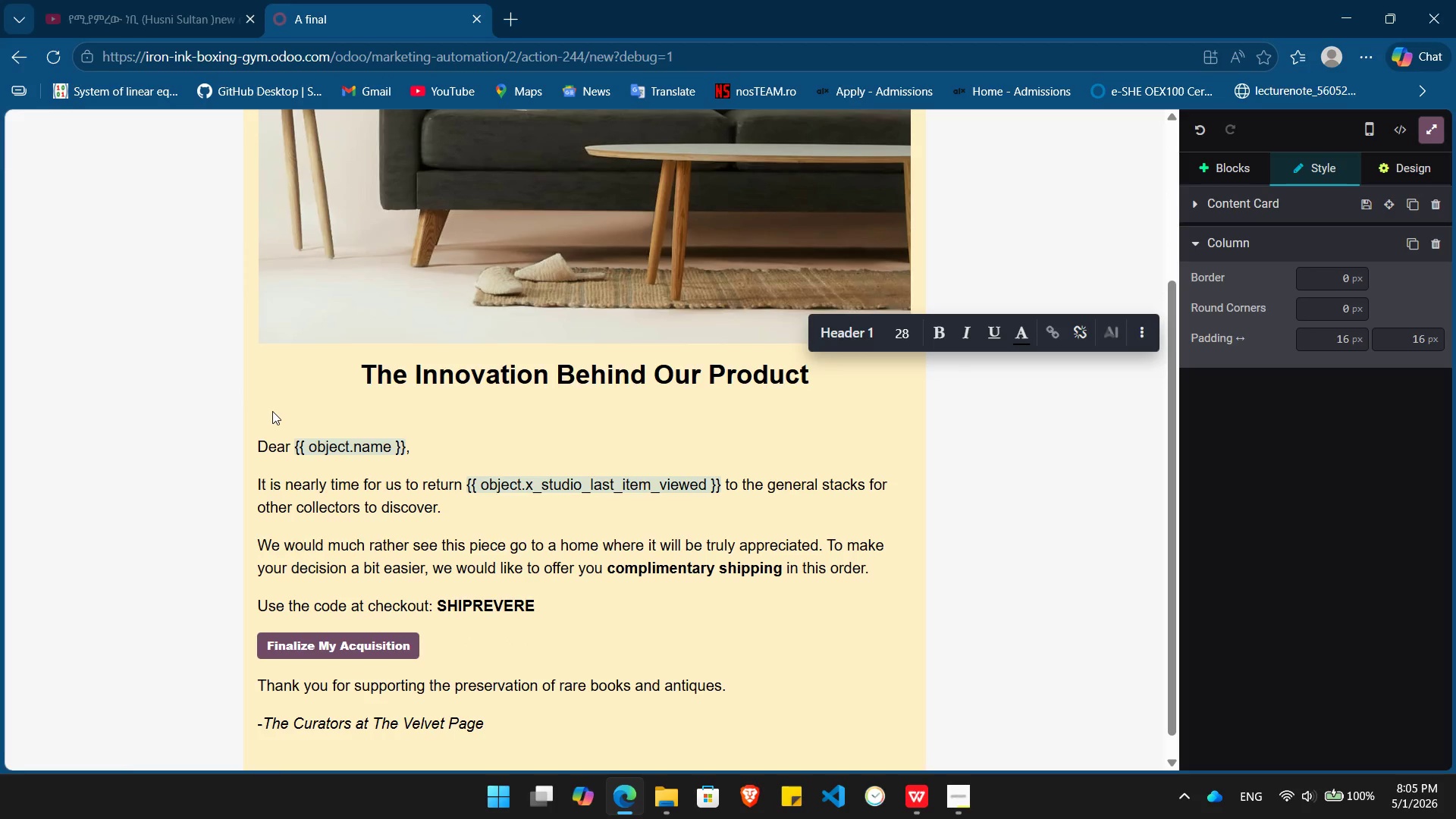 
wait(14.23)
 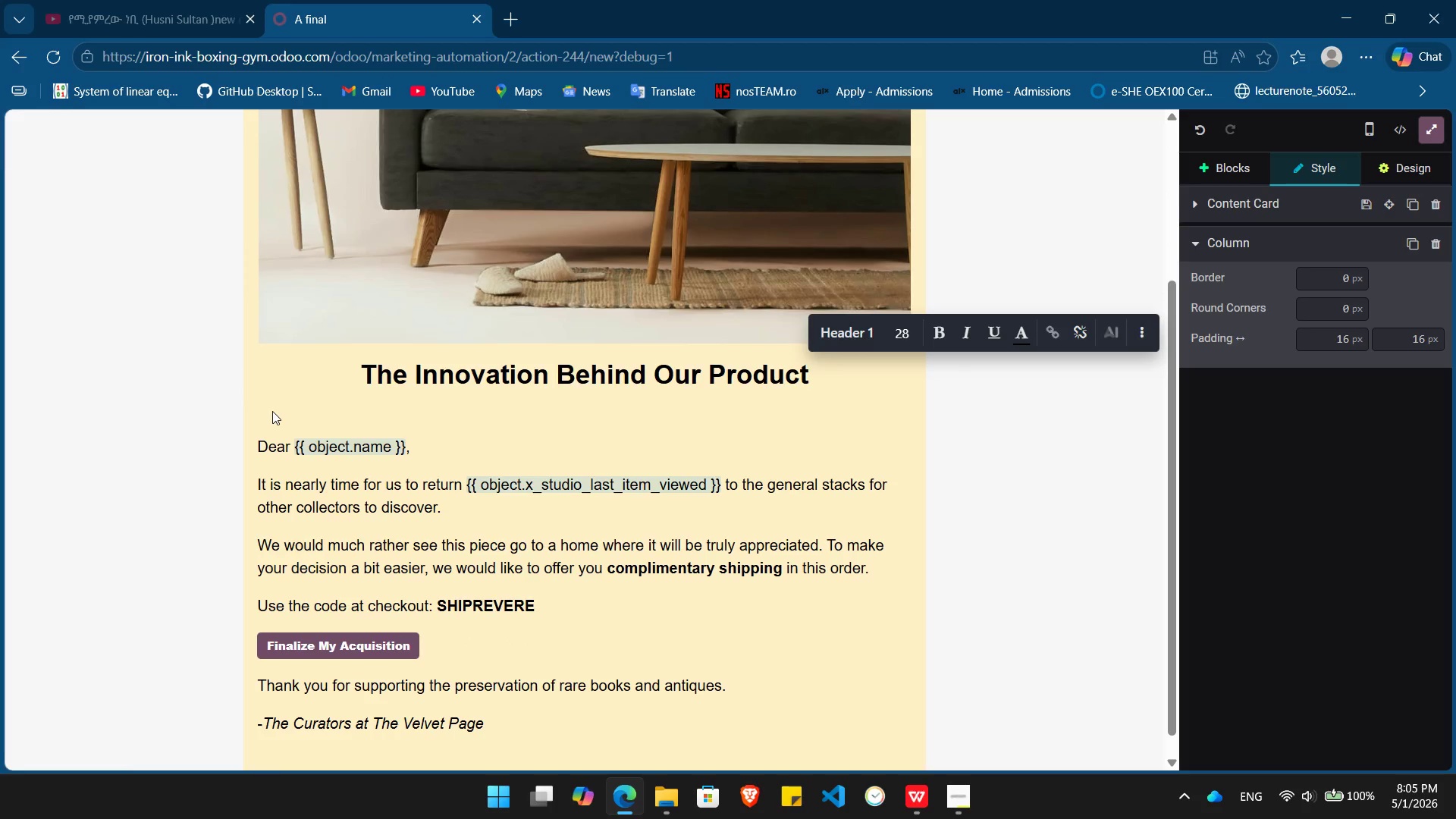 
type(A)
key(Backspace)
key(Backspace)
key(Backspace)
key(Backspace)
key(Backspace)
key(Backspace)
key(Backspace)
key(Backspace)
key(Backspace)
key(Backspace)
key(Backspace)
key(Backspace)
key(Backspace)
key(Backspace)
key(Backspace)
key(Backspace)
key(Backspace)
key(Backspace)
key(Backspace)
key(Backspace)
key(Backspace)
key(Backspace)
type(An Esclus)
key(Backspace)
key(Backspace)
key(Backspace)
key(Backspace)
key(Backspace)
type(xclusive Offer for Your Aba)
key(Backspace)
key(Backspace)
key(Backspace)
key(Backspace)
key(Backspace)
 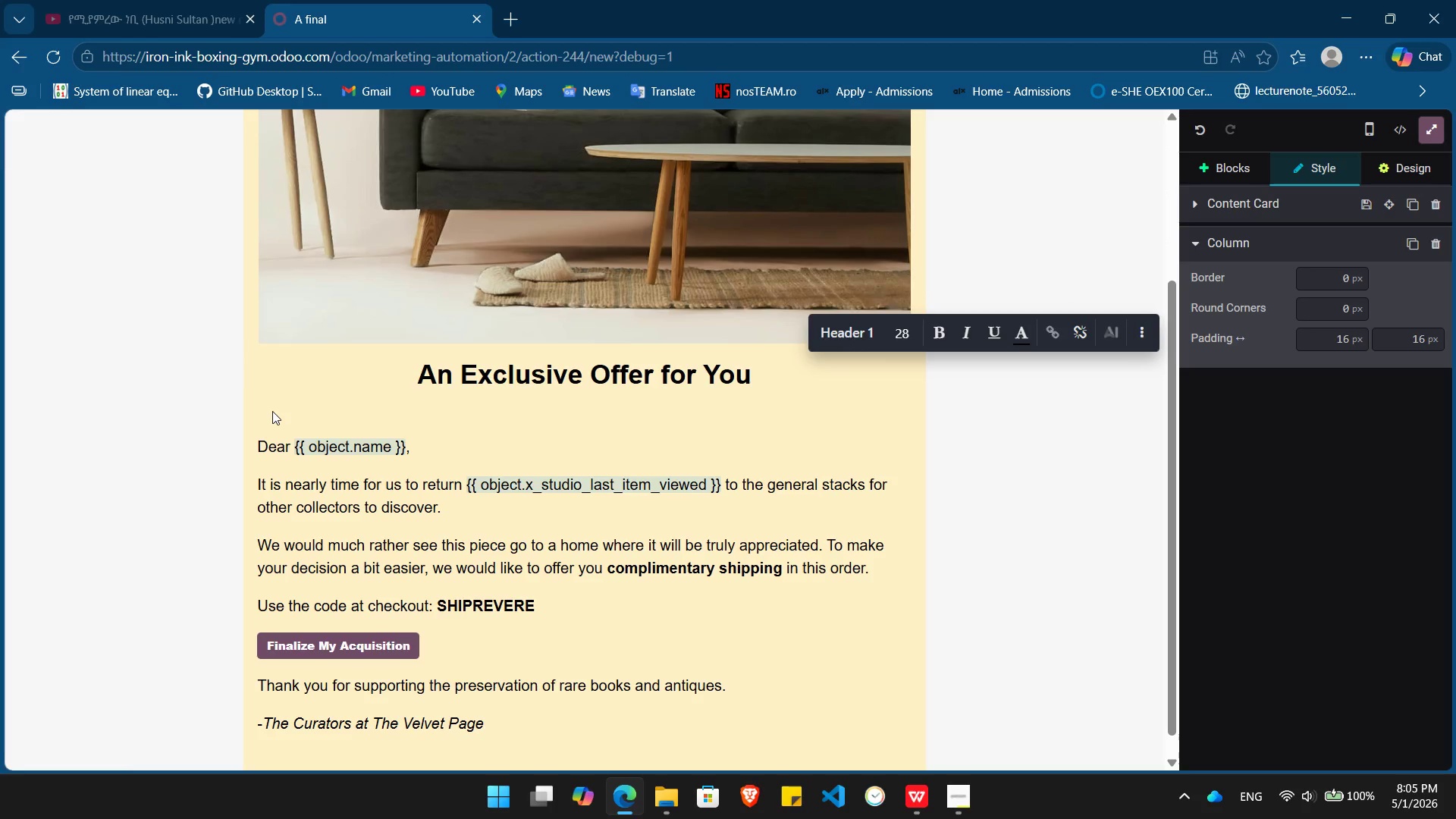 
double_click([715, 348])
 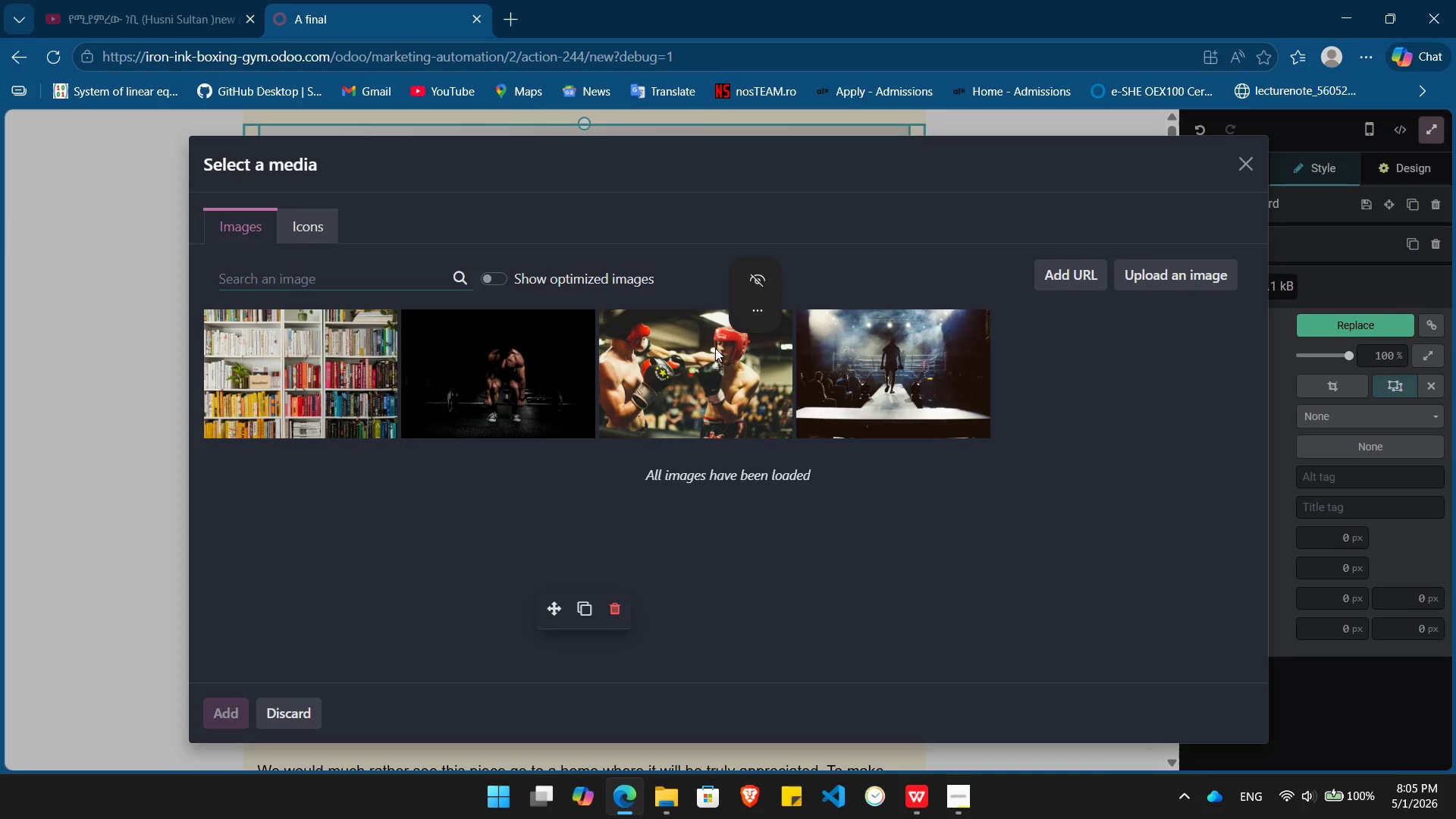 
wait(5.84)
 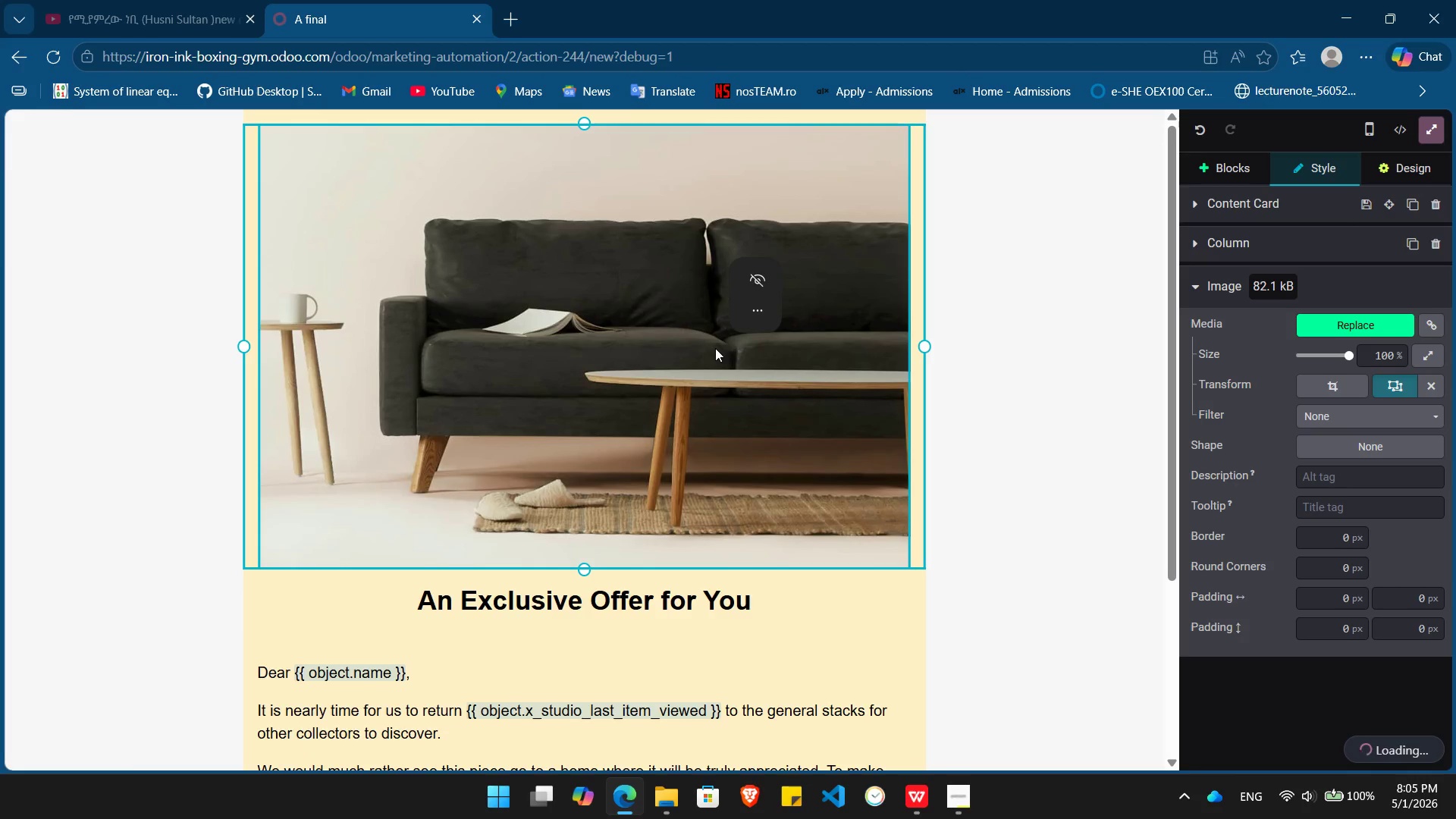 
left_click([348, 271])
 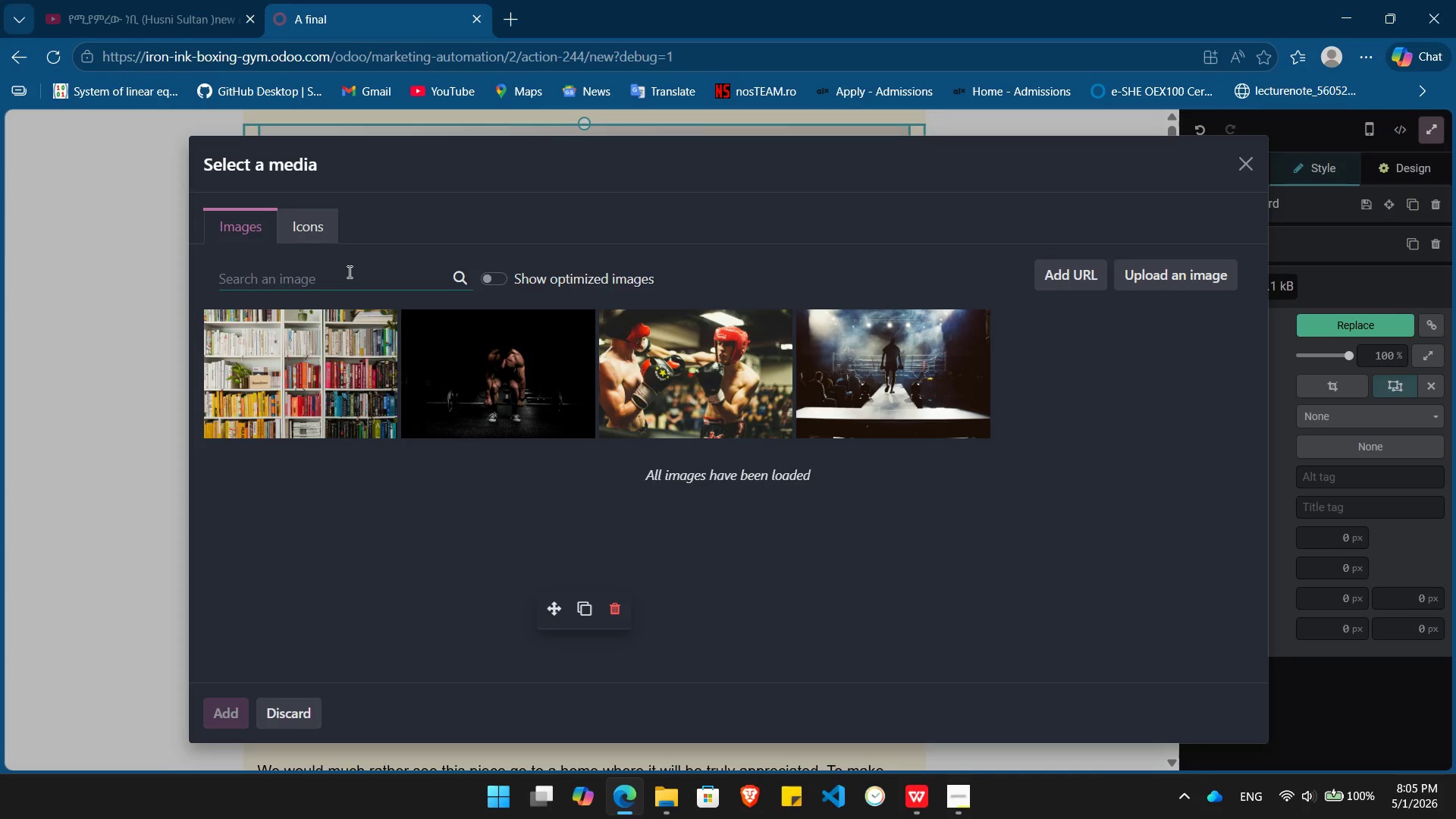 
type(envw)
key(Backspace)
type(elope)
 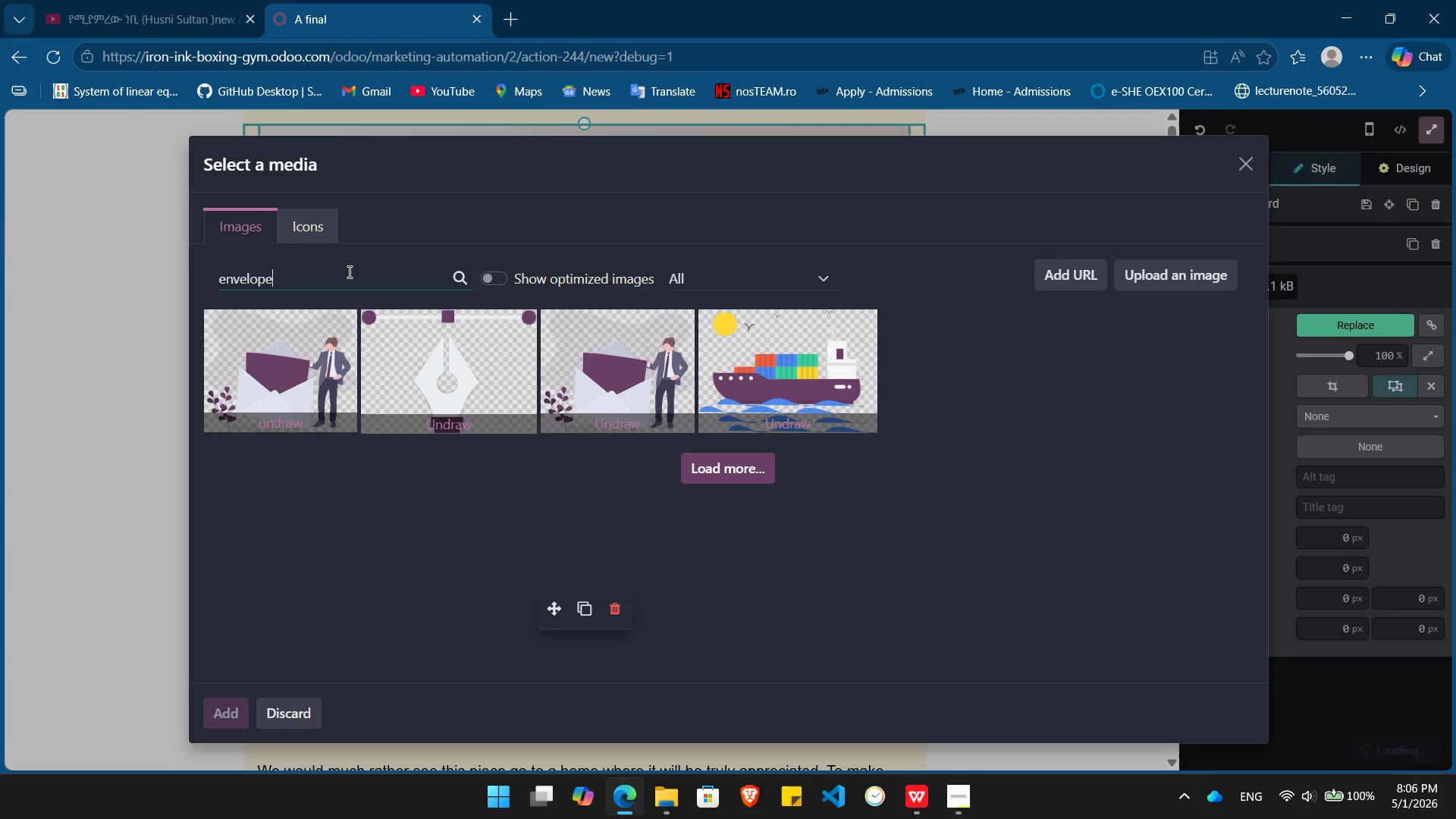 
wait(13.86)
 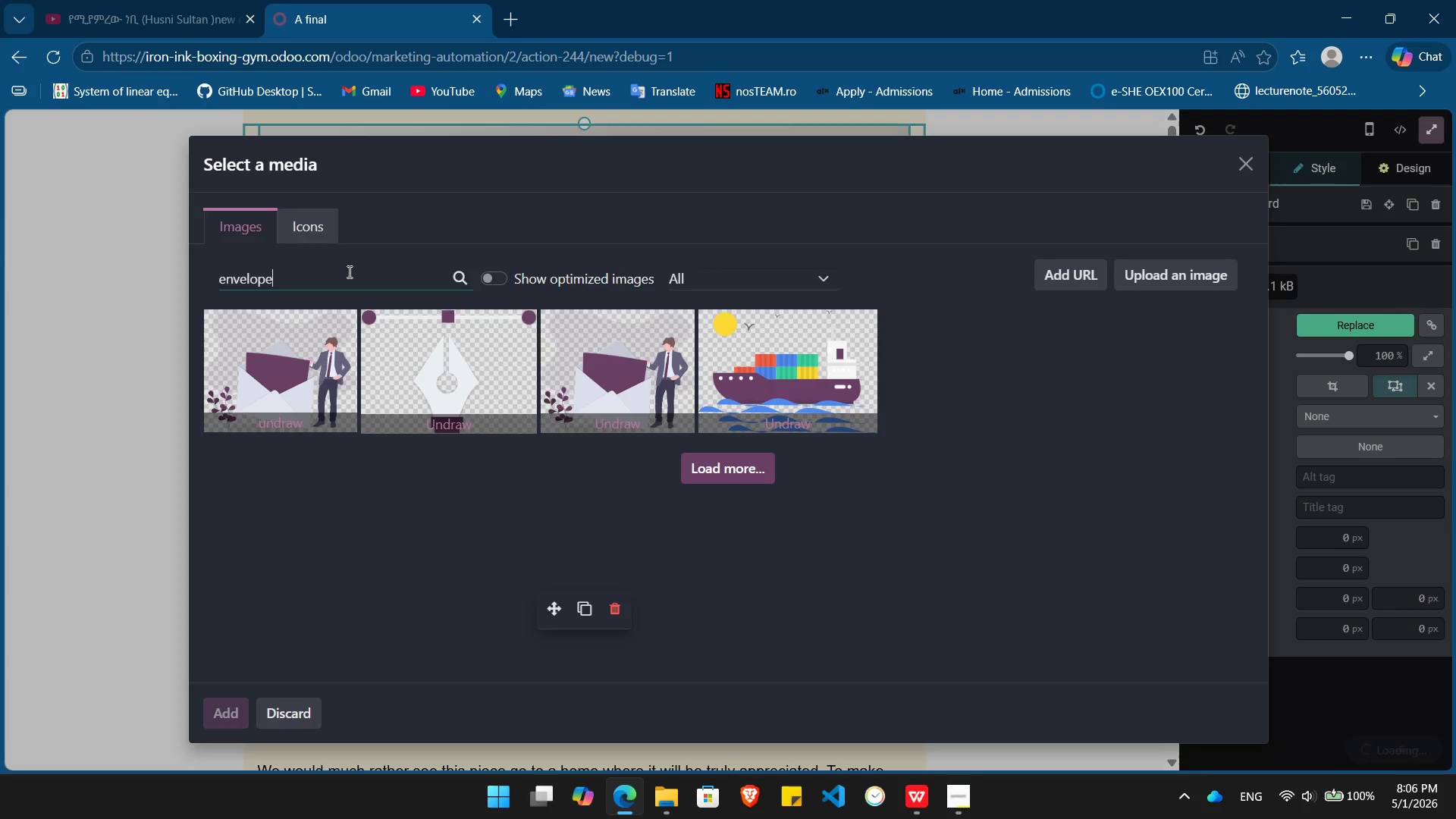 
left_click([728, 471])
 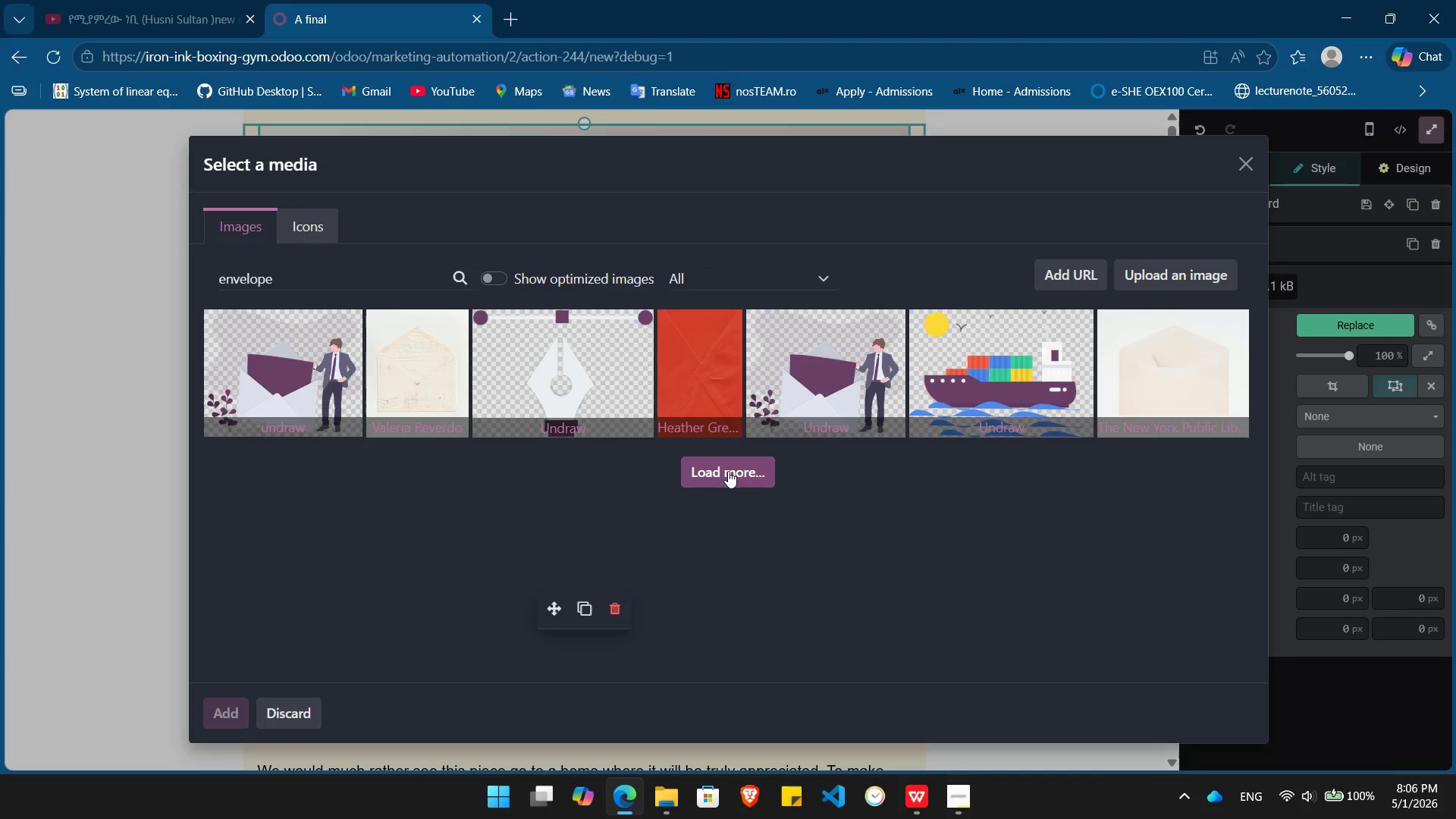 
wait(7.48)
 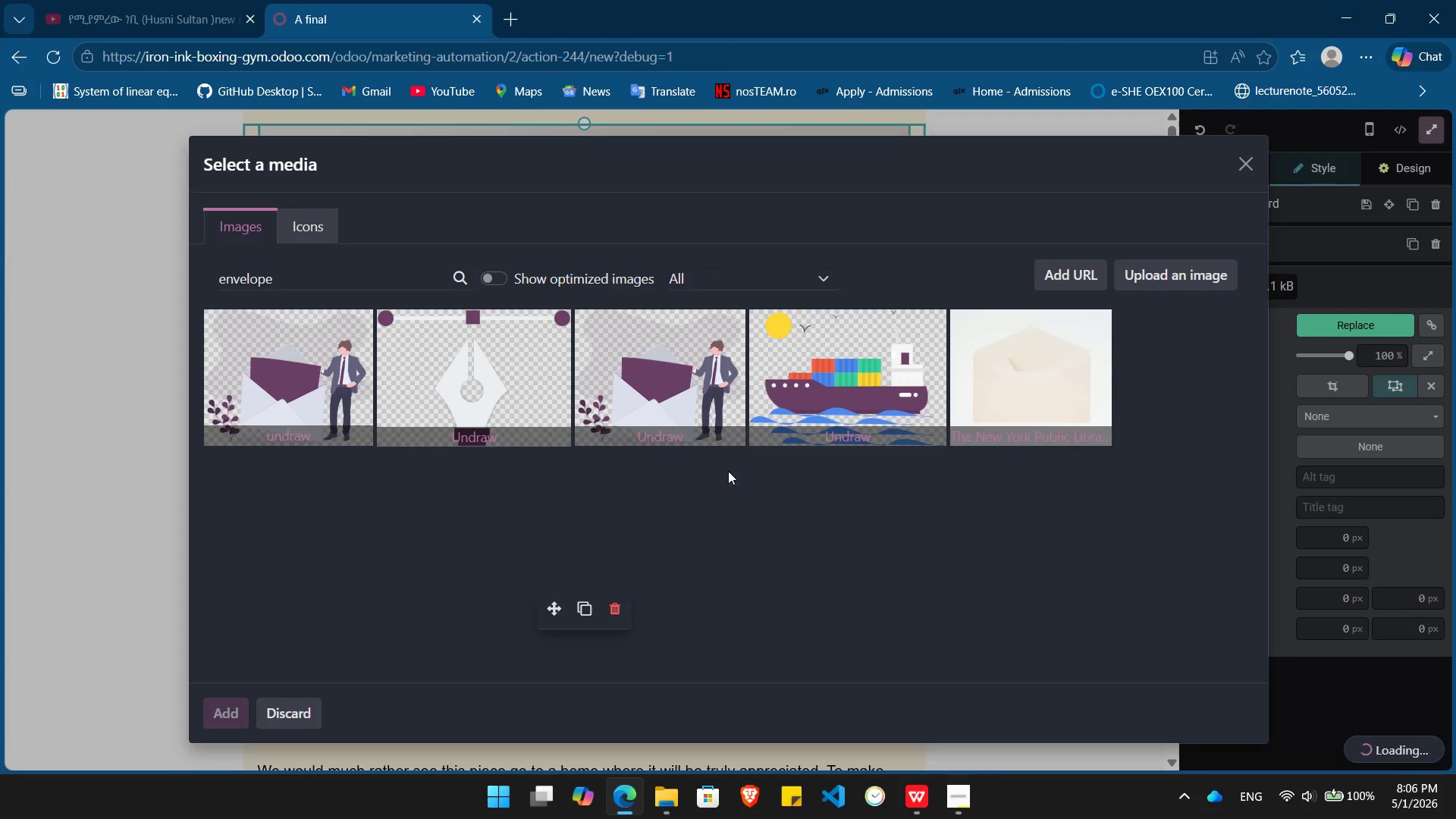 
left_click([383, 283])
 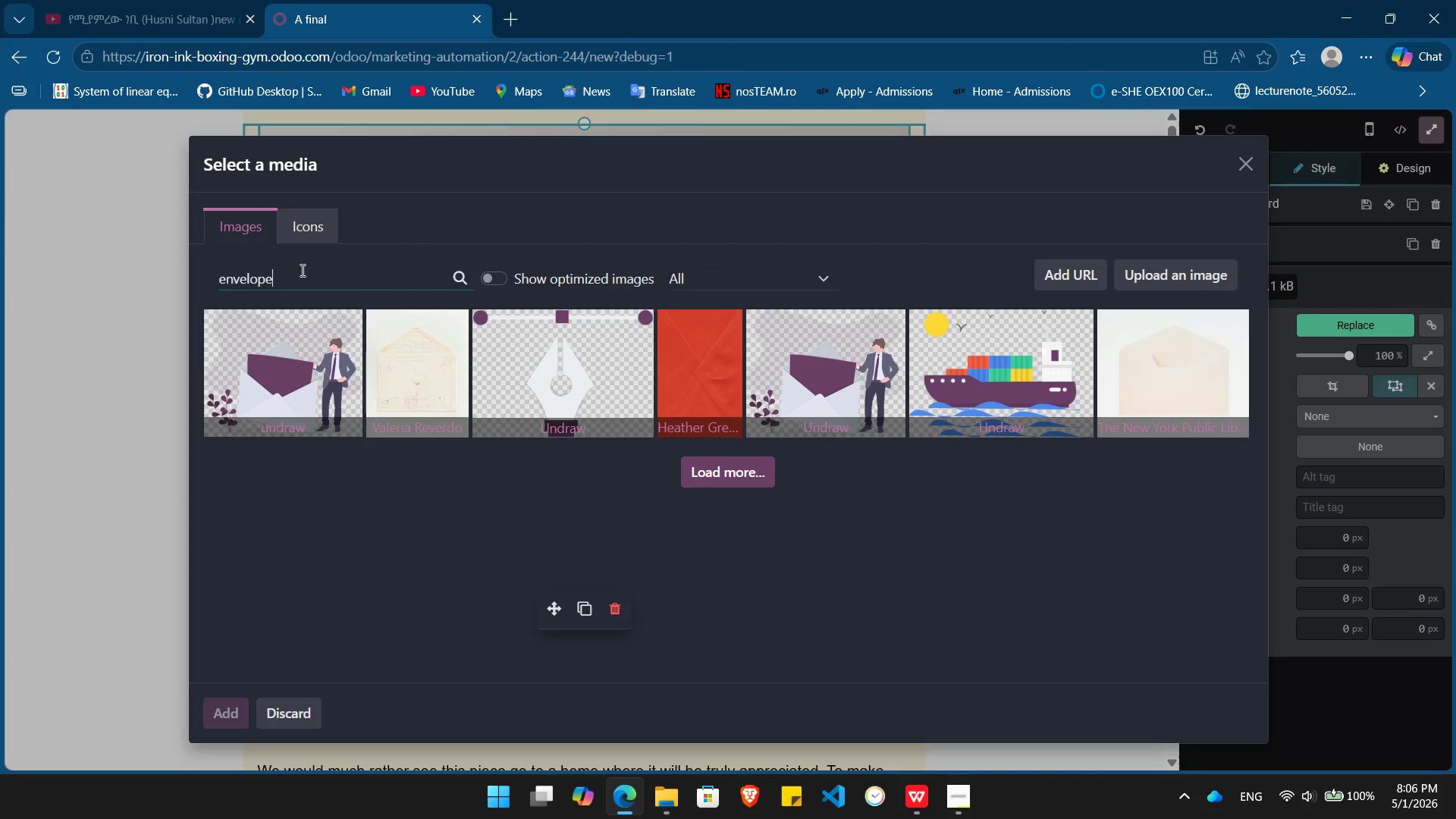 
key(Home)
 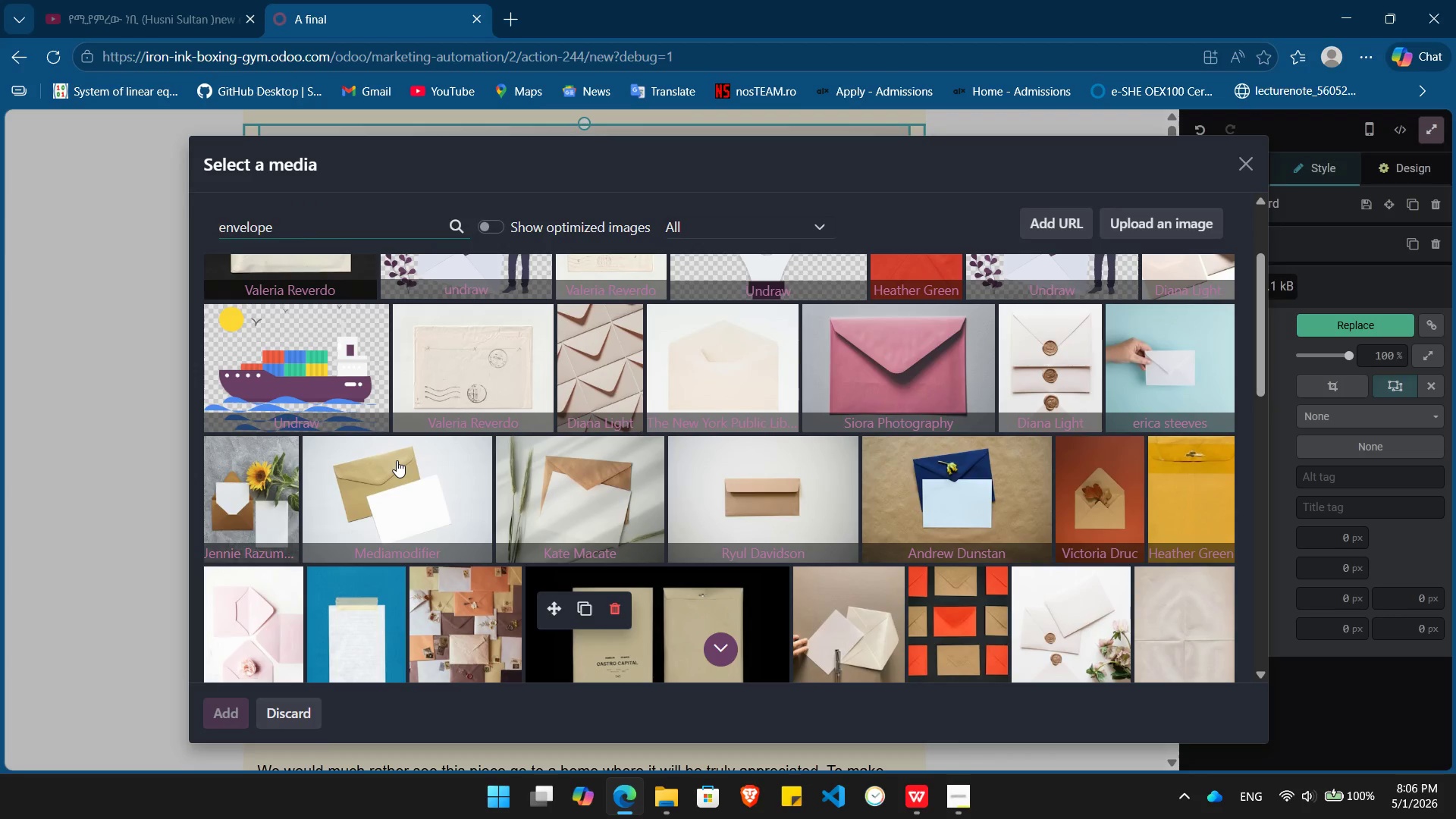 
wait(25.77)
 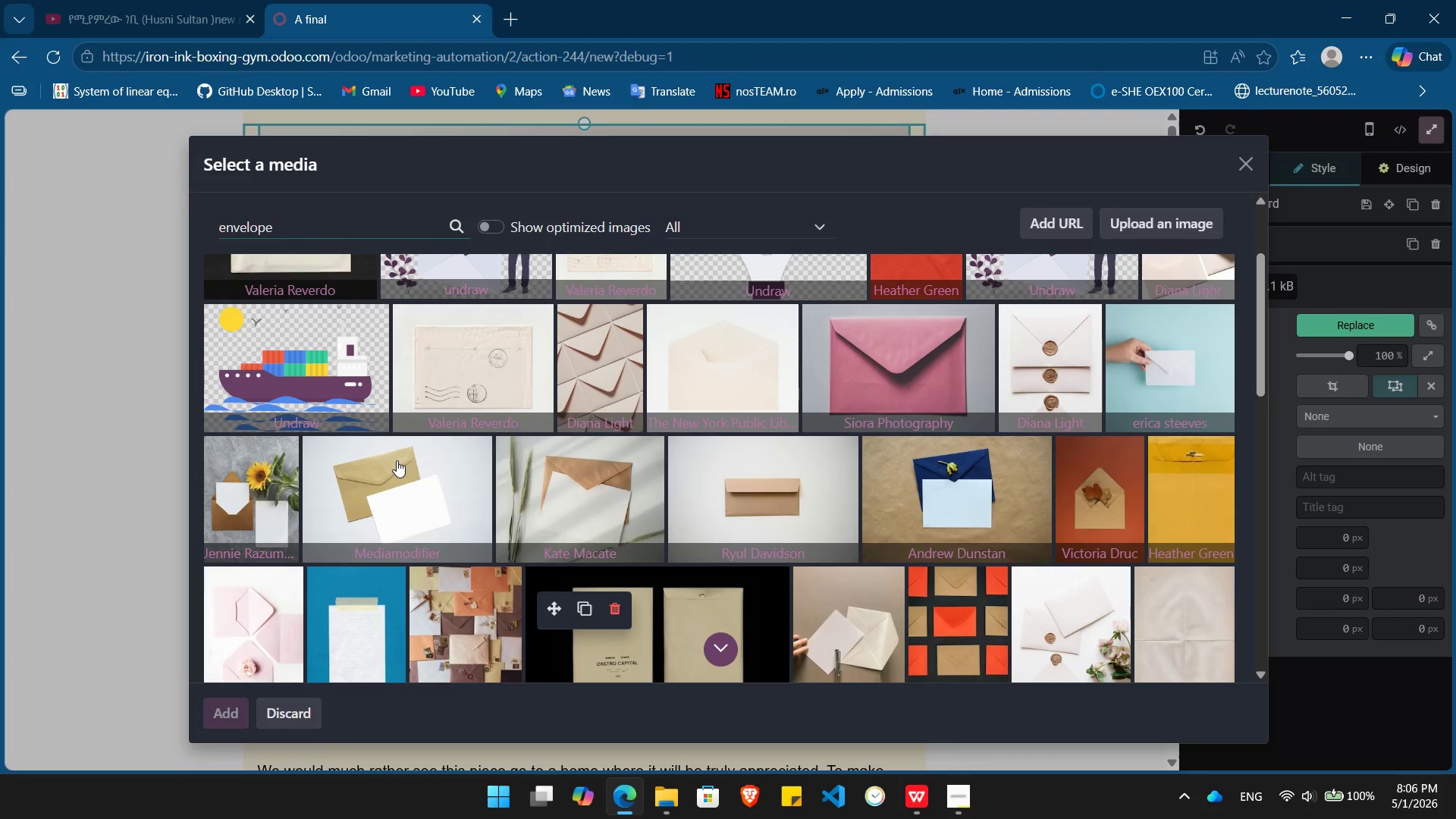 
left_click([461, 455])
 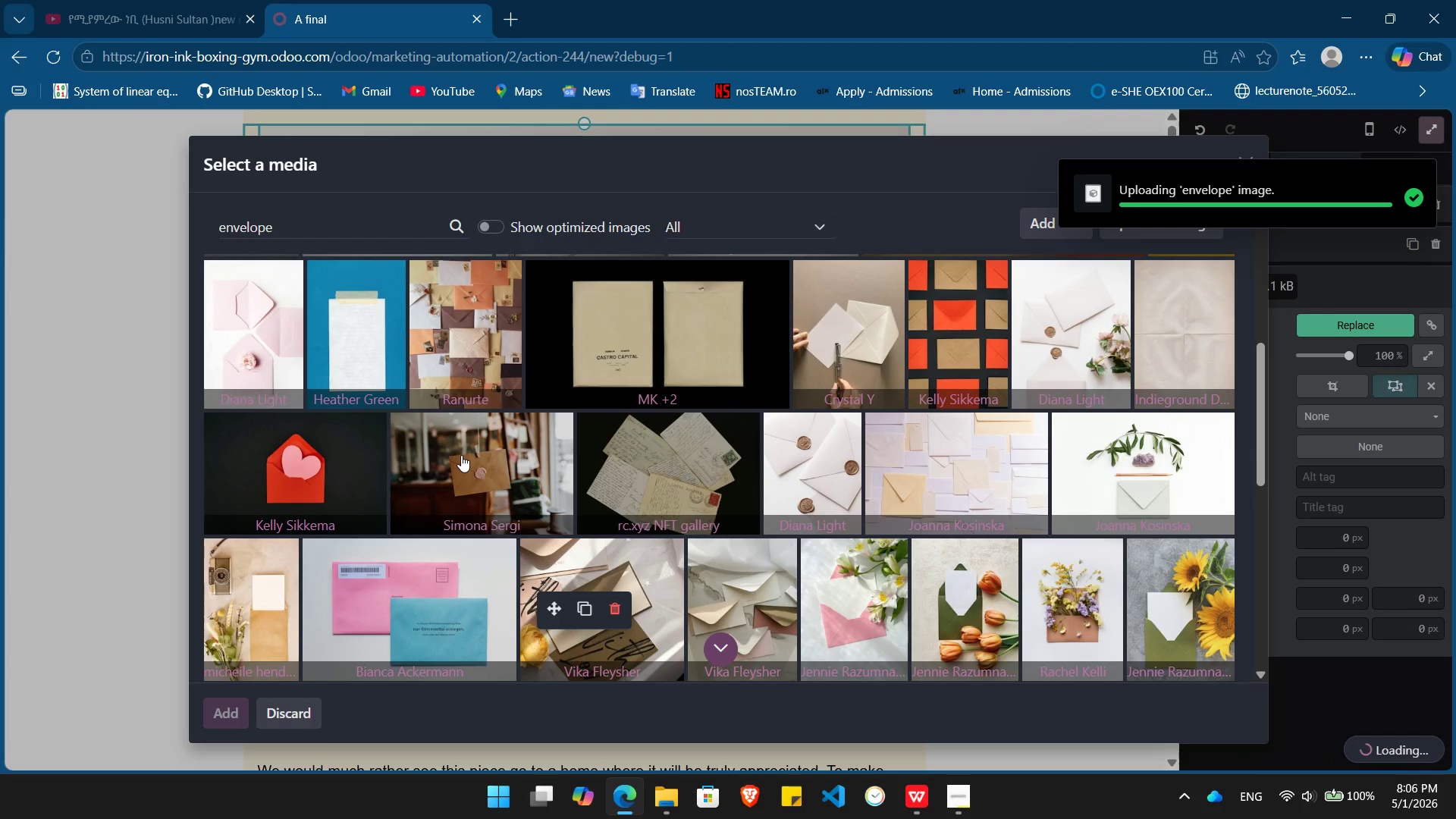 
wait(7.11)
 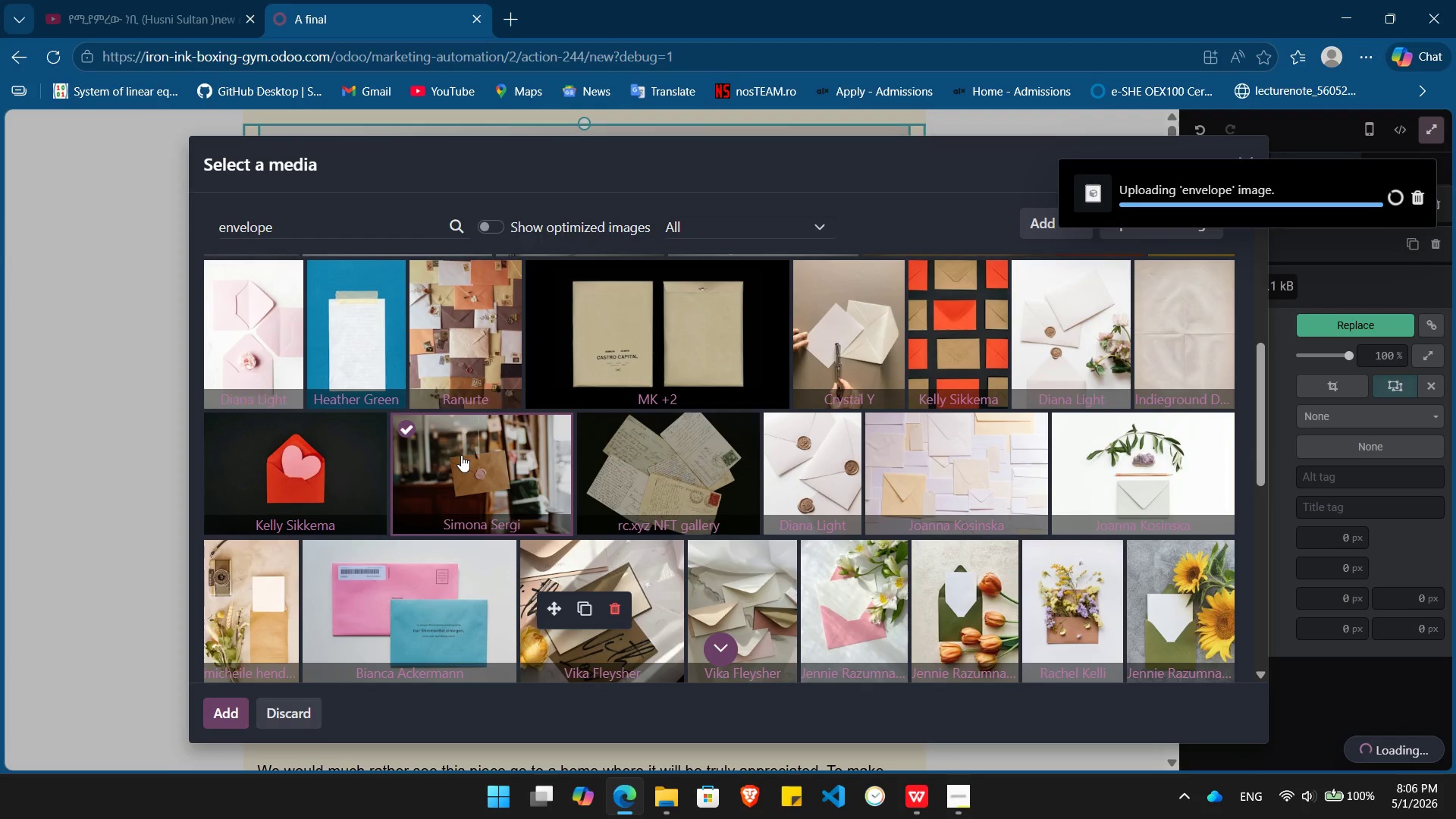 
key(Alt+Tab)